 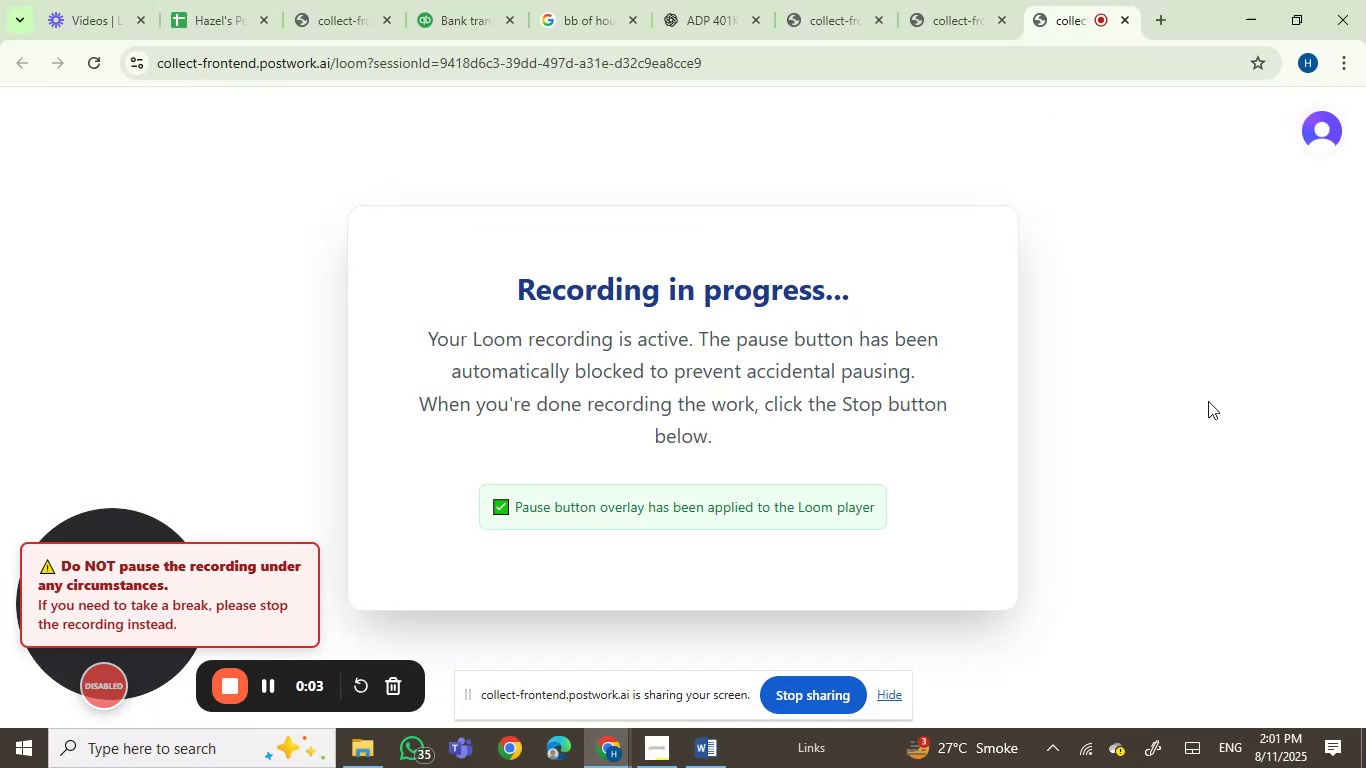 
left_click([866, 6])
 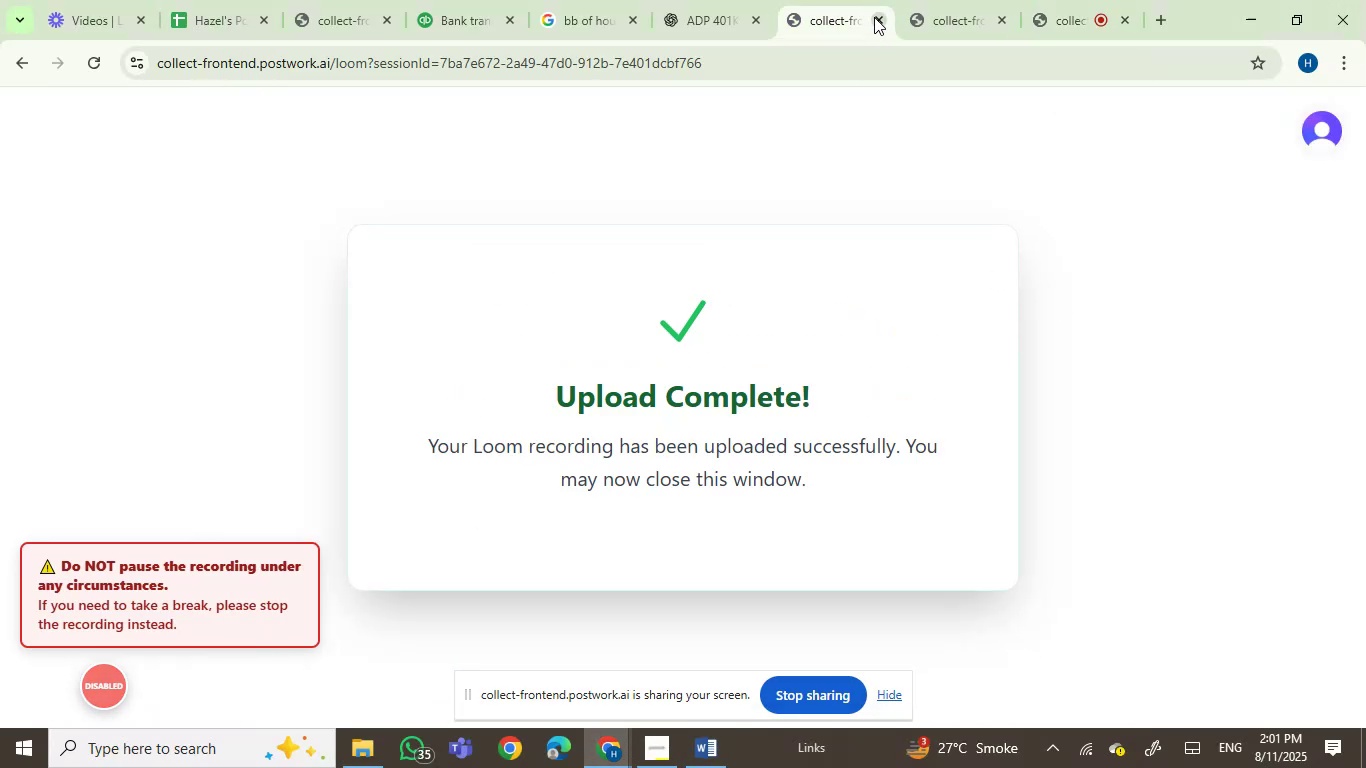 
left_click([874, 17])
 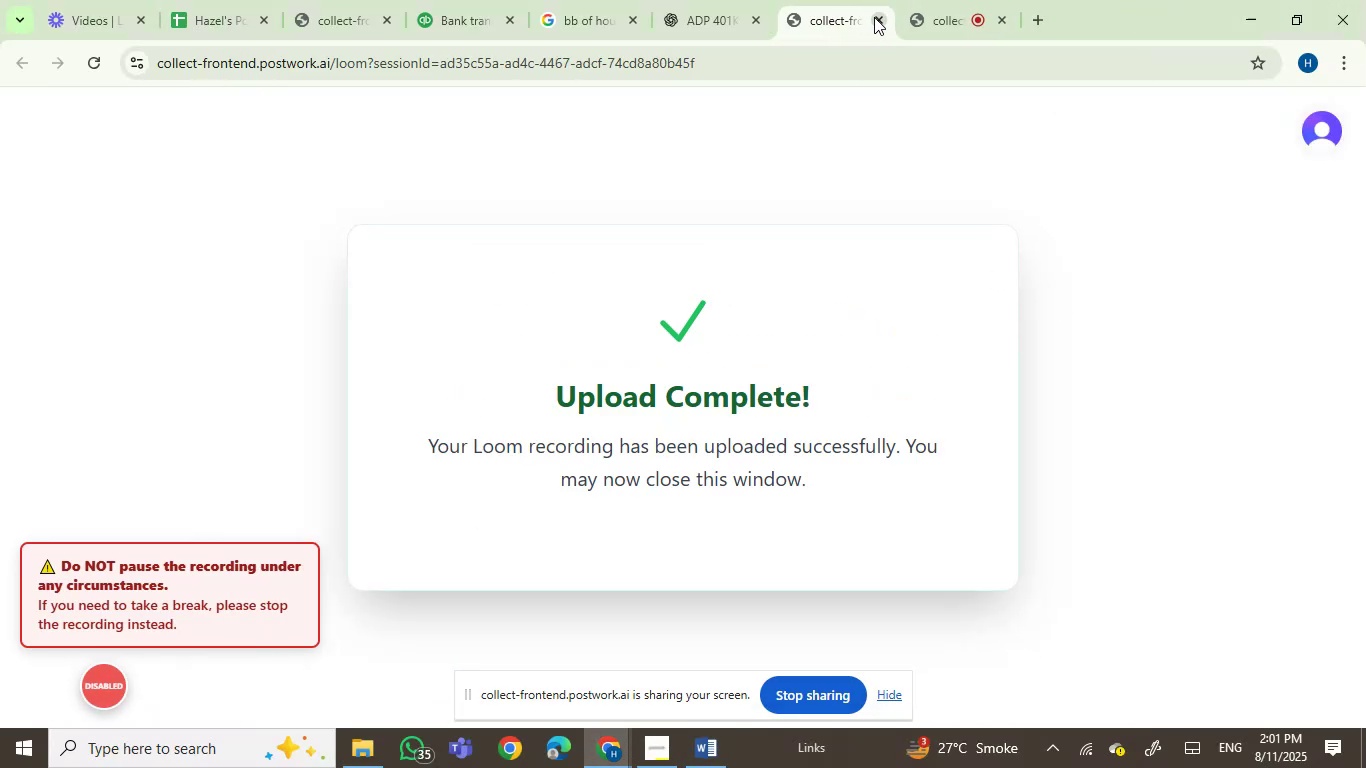 
left_click([874, 17])
 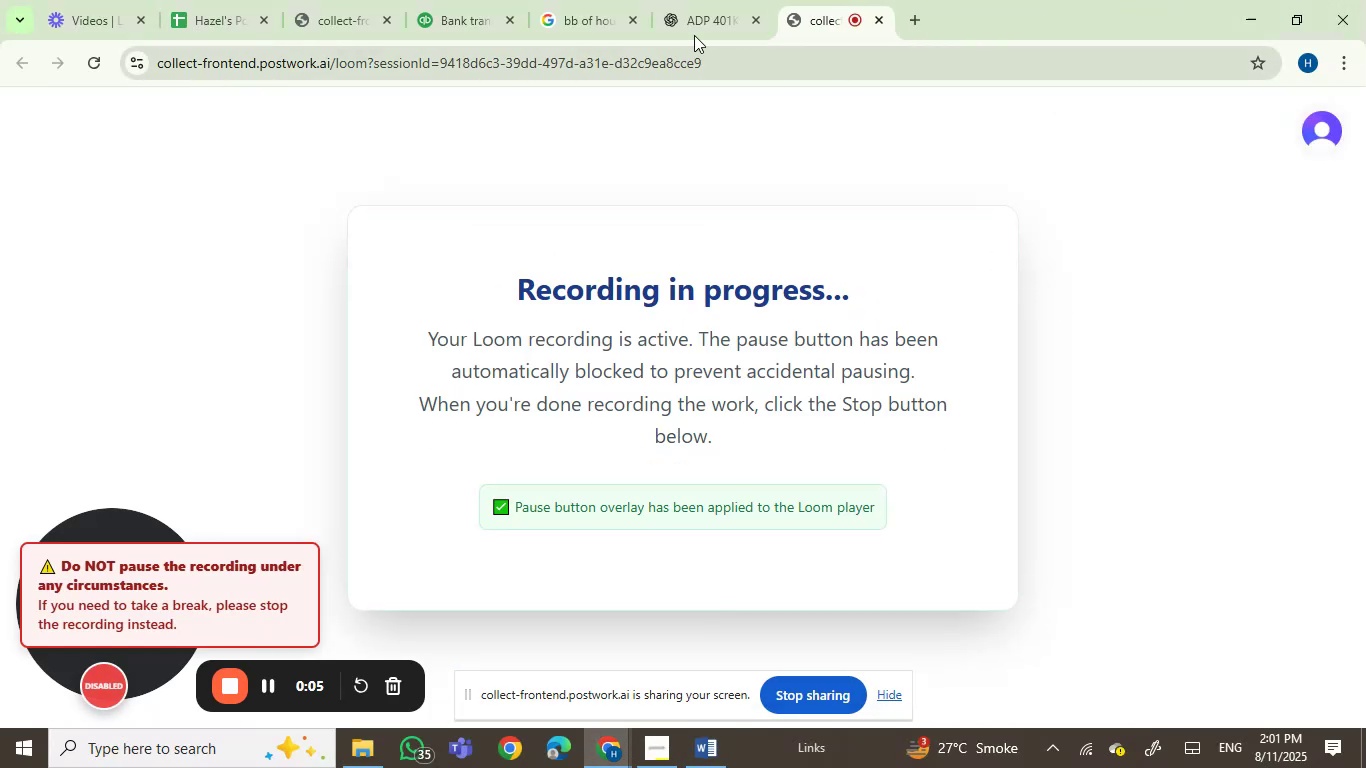 
left_click([686, 20])
 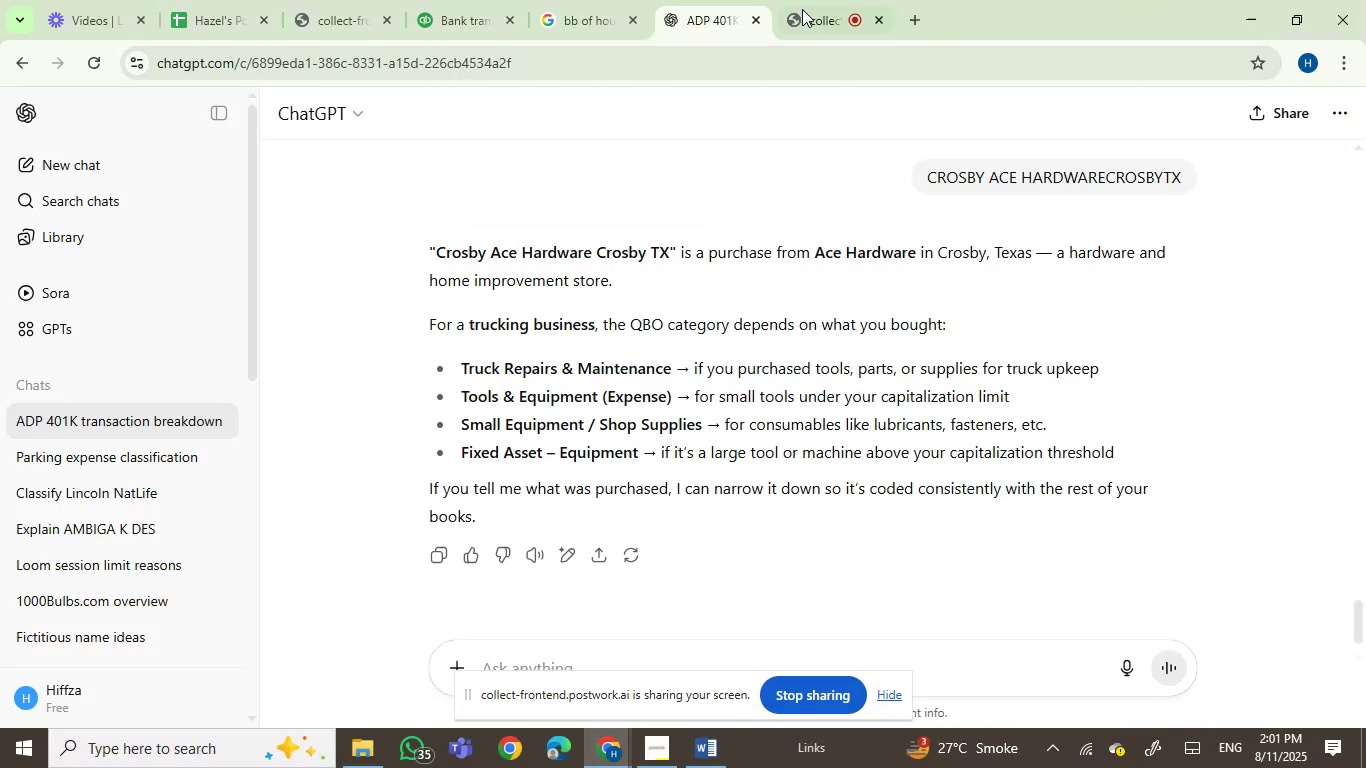 
left_click([829, 1])
 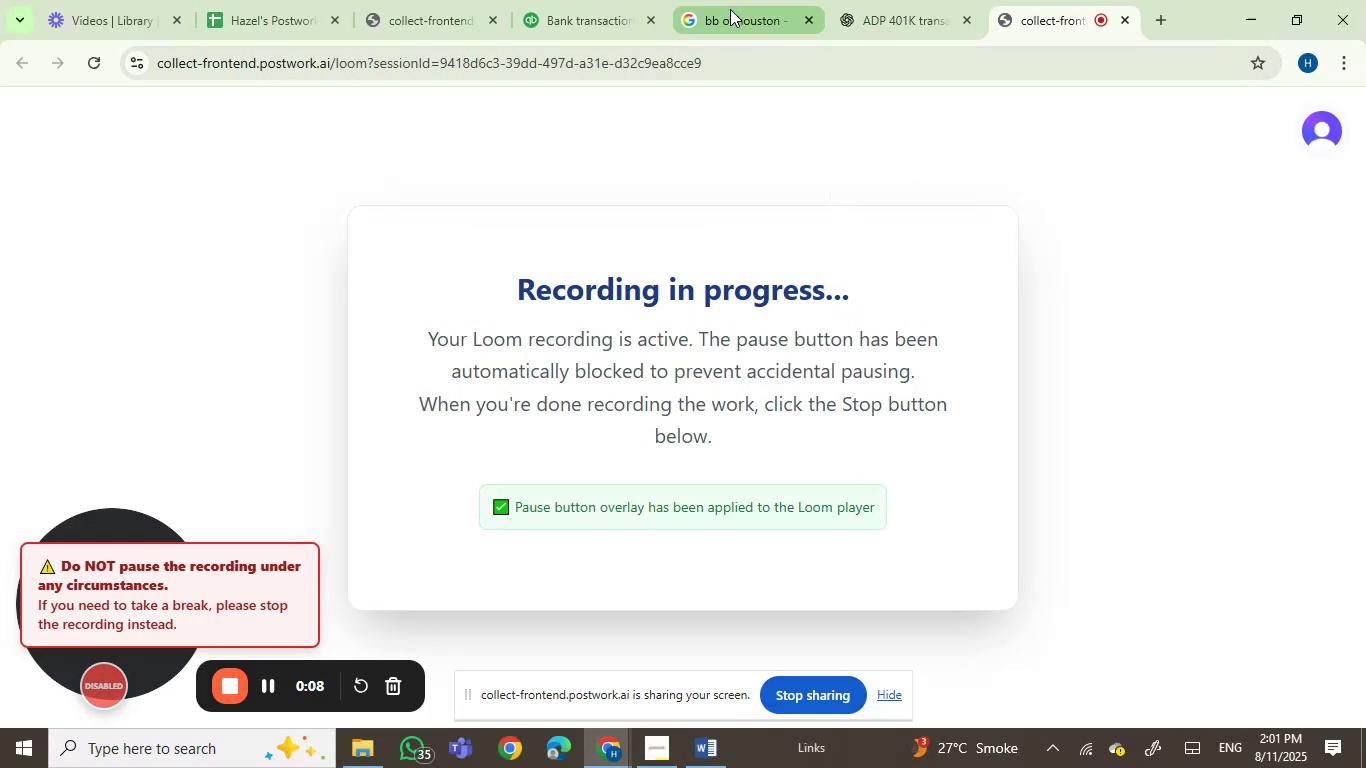 
double_click([561, 5])
 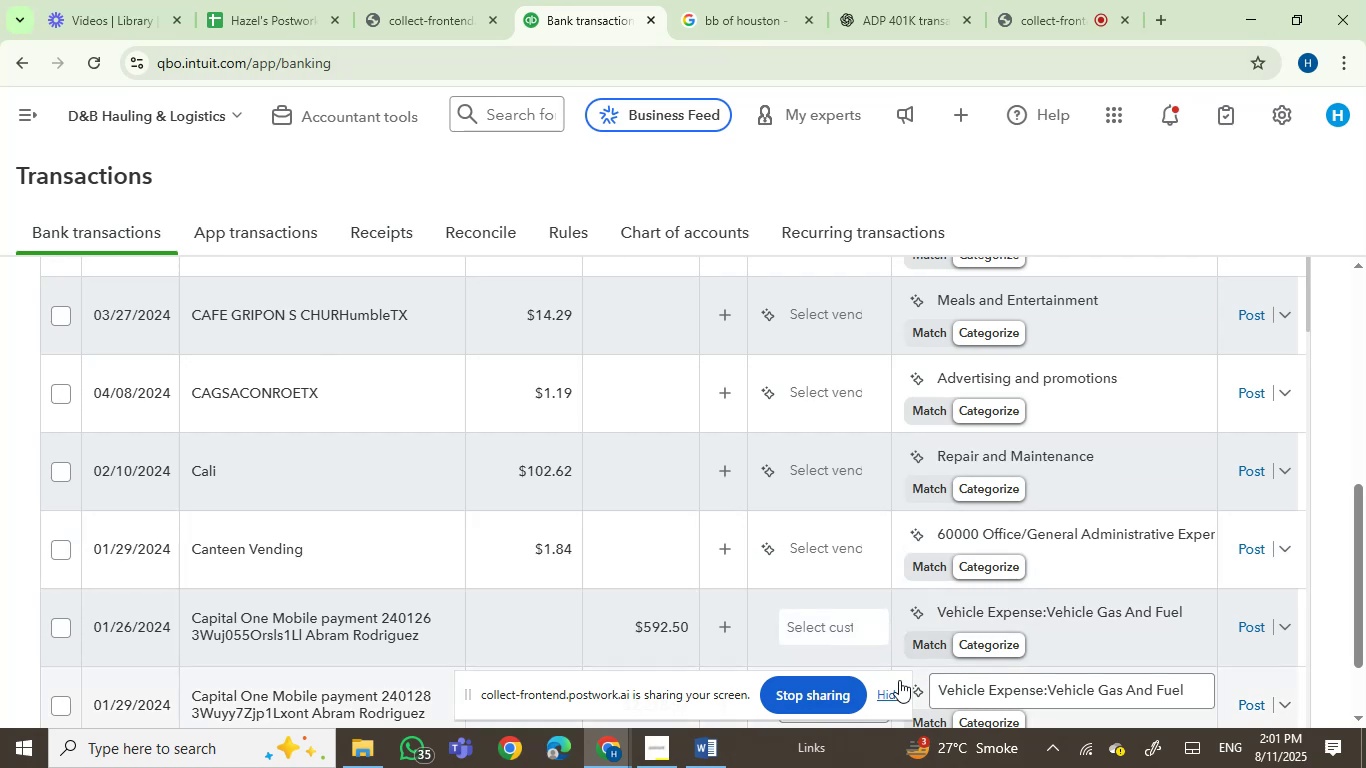 
left_click([883, 696])
 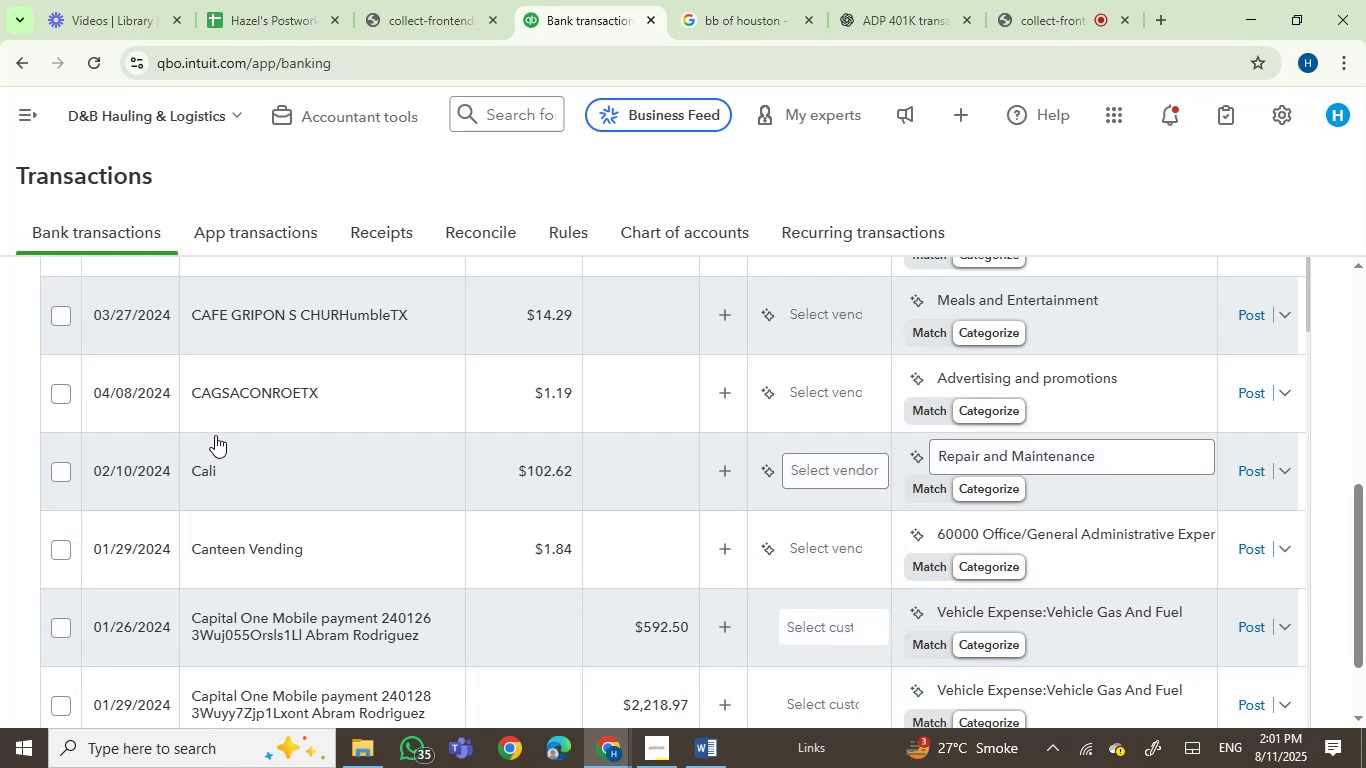 
left_click([251, 401])
 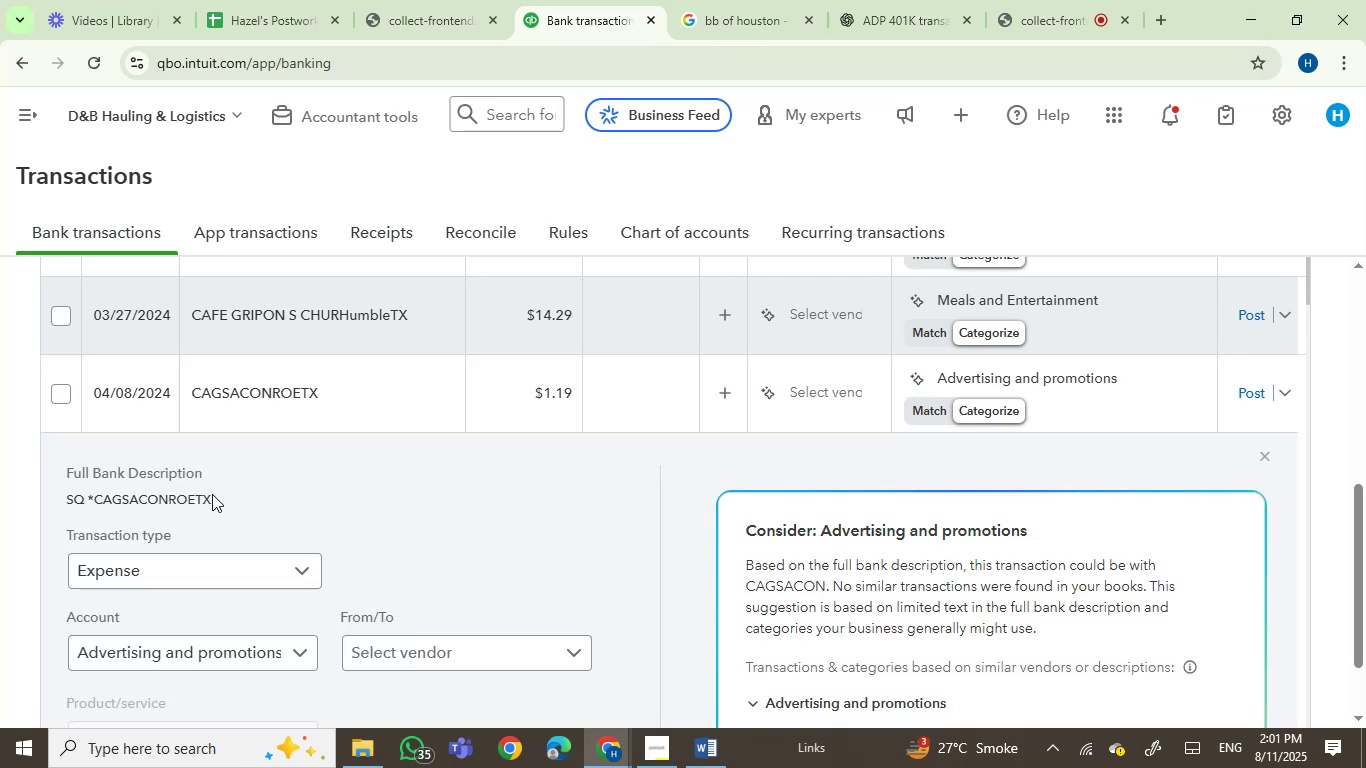 
left_click_drag(start_coordinate=[214, 493], to_coordinate=[65, 507])
 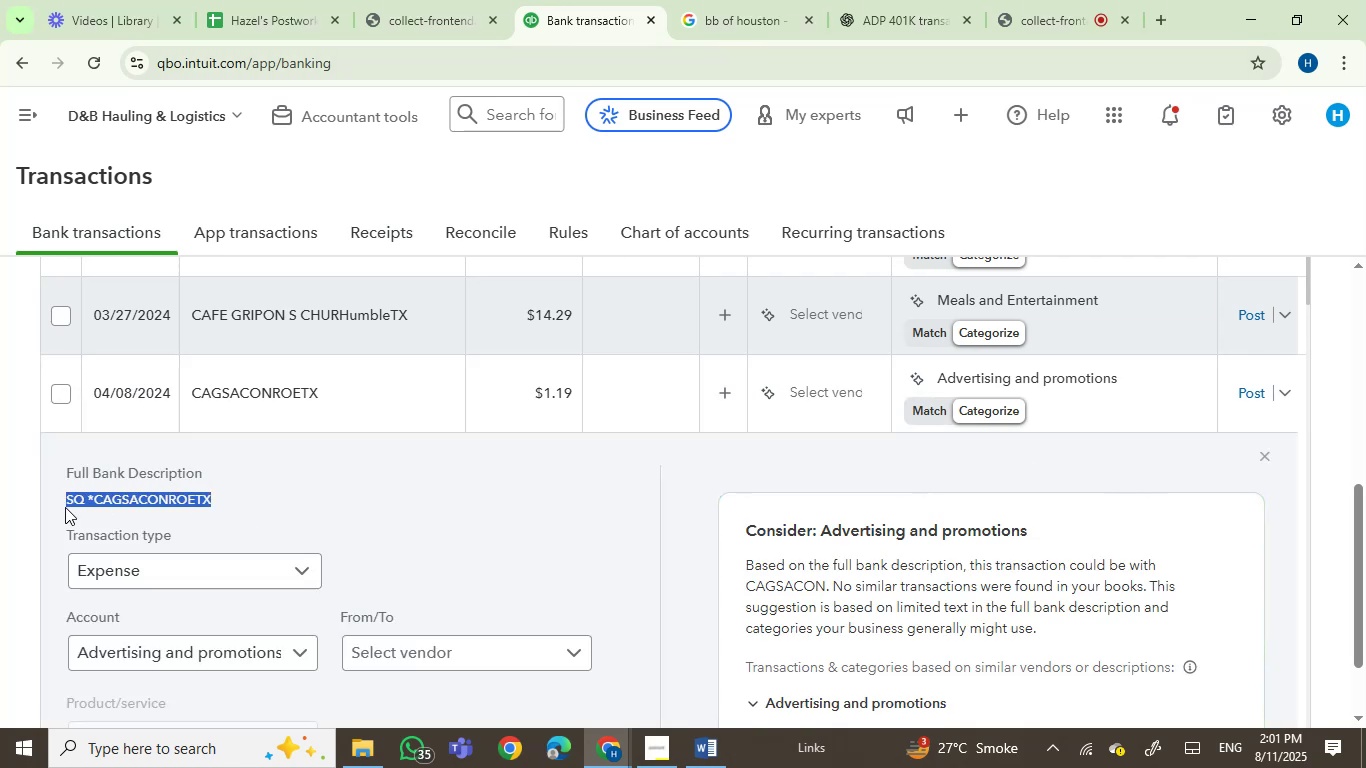 
key(Control+C)
 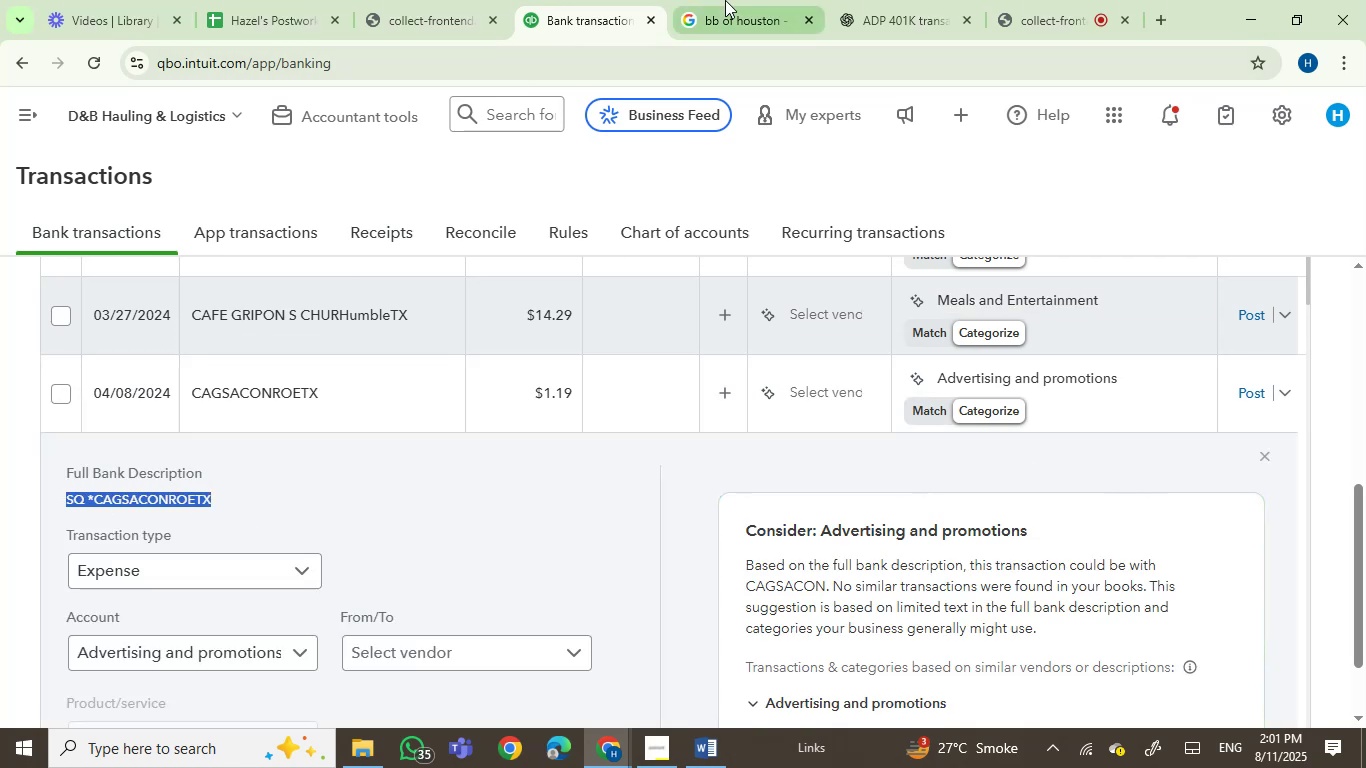 
double_click([709, 57])
 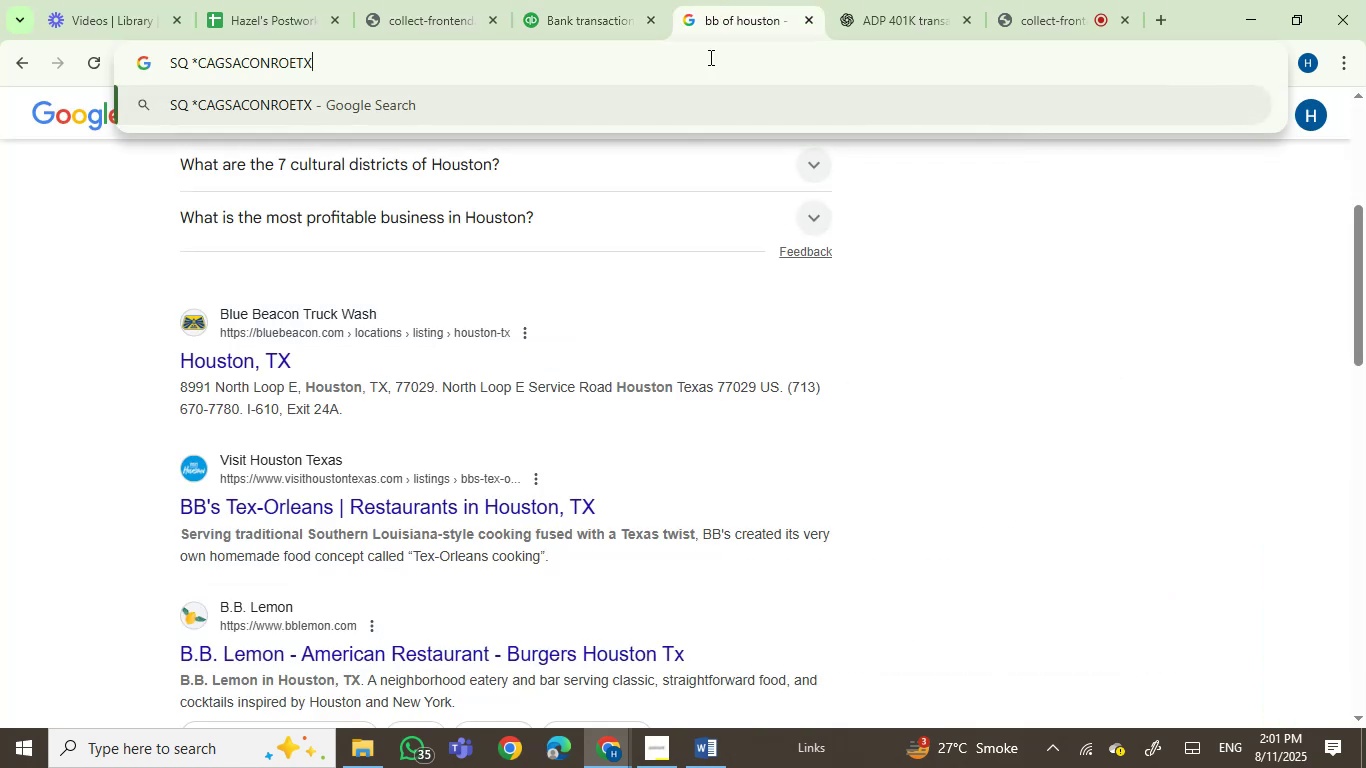 
key(Control+ControlLeft)
 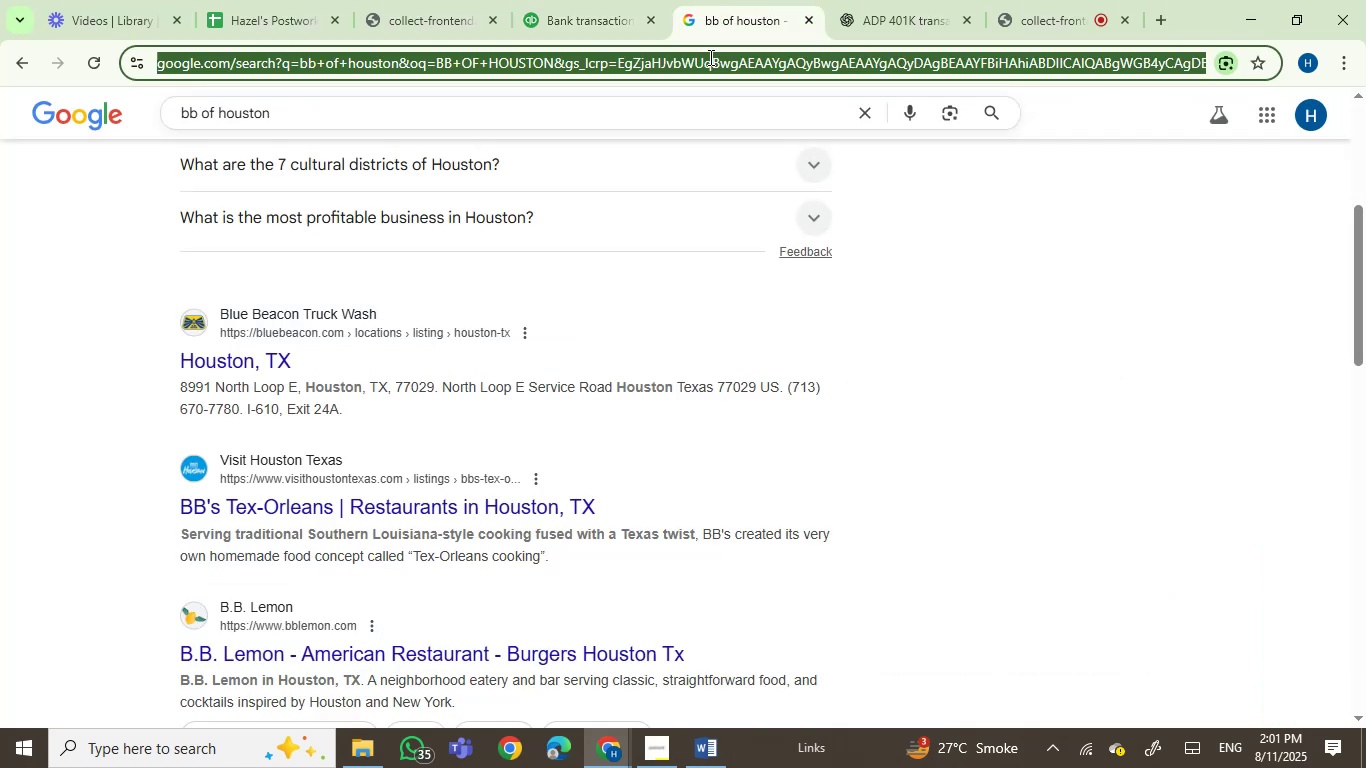 
key(Control+V)
 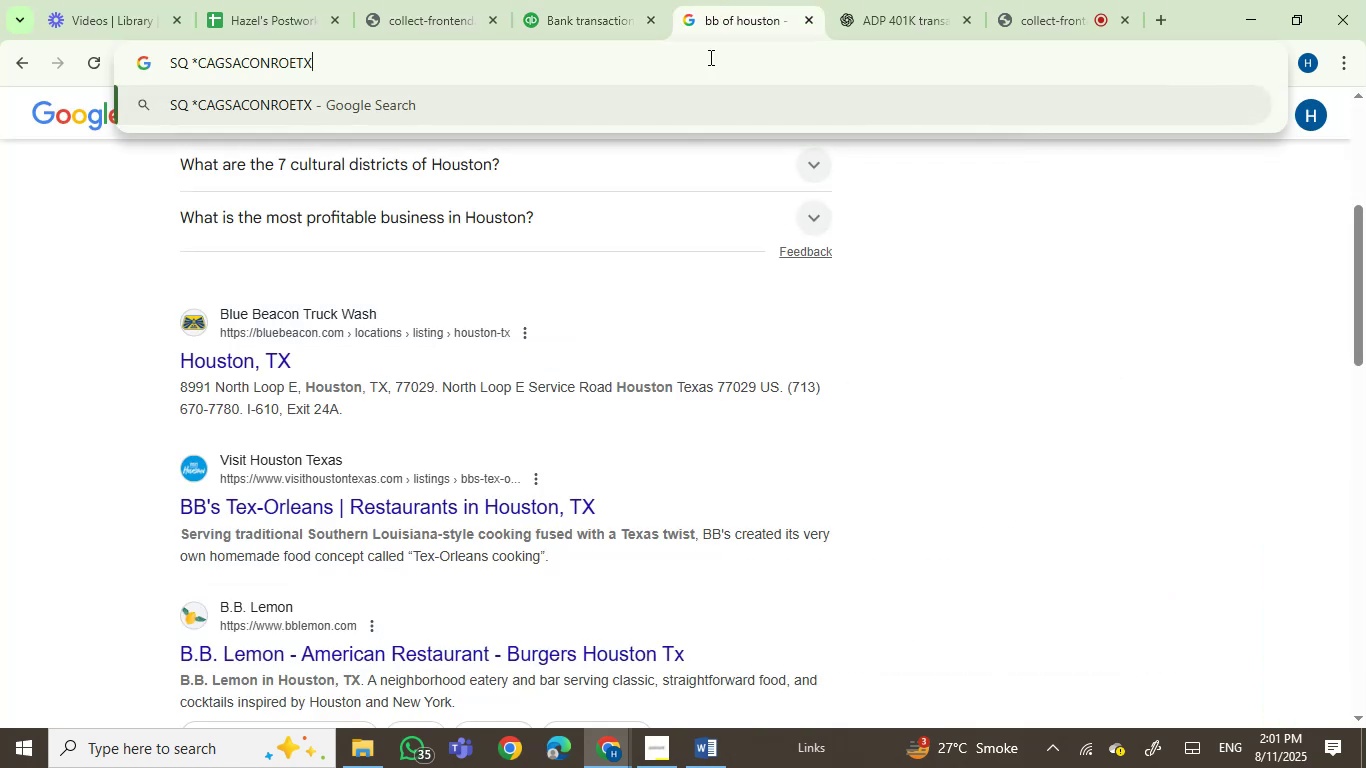 
key(Enter)
 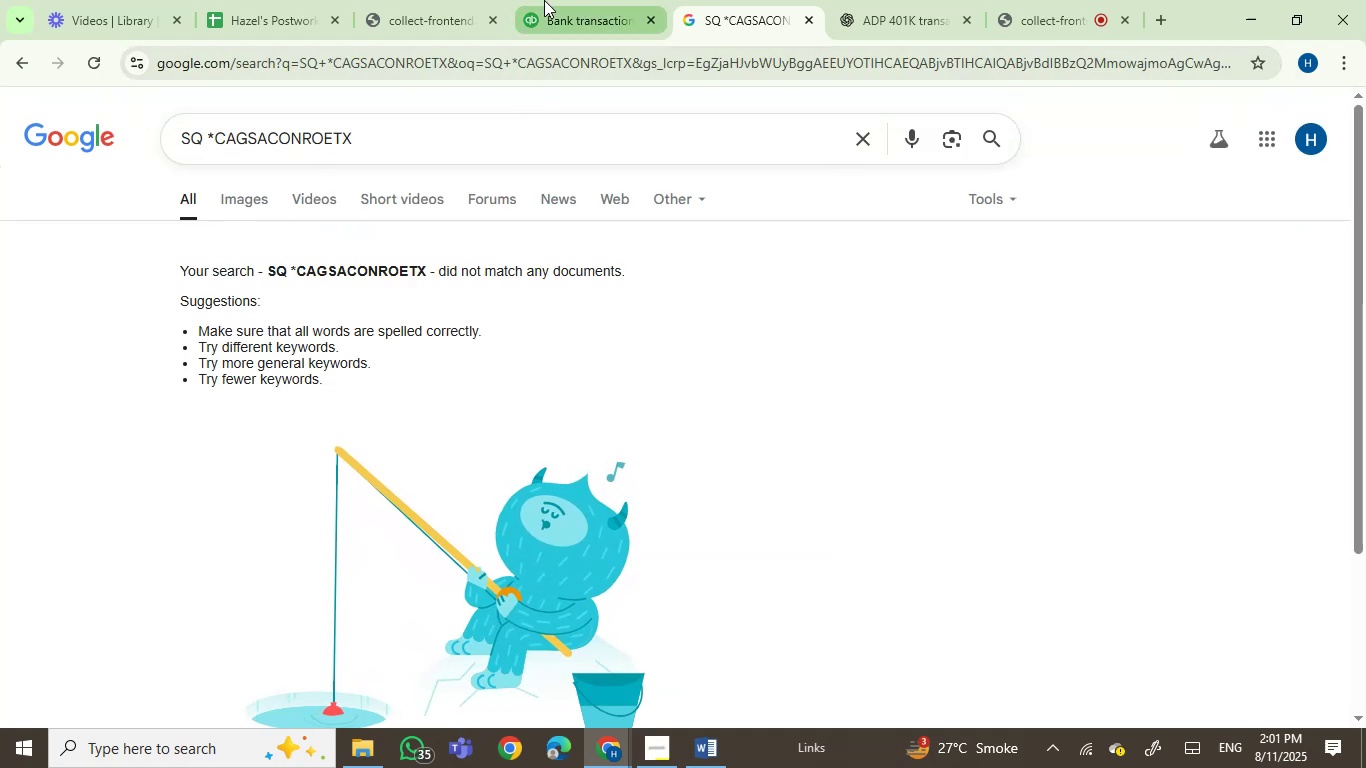 
wait(6.88)
 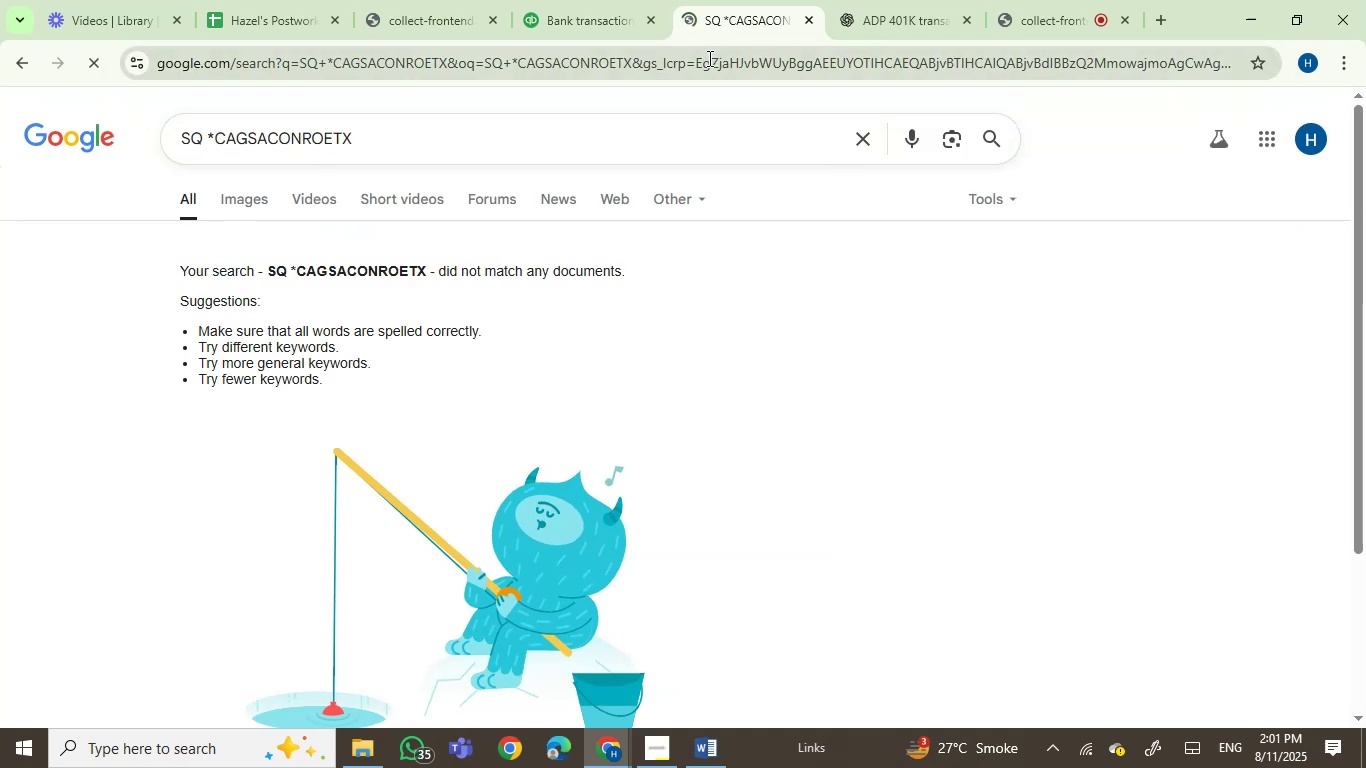 
left_click([215, 140])
 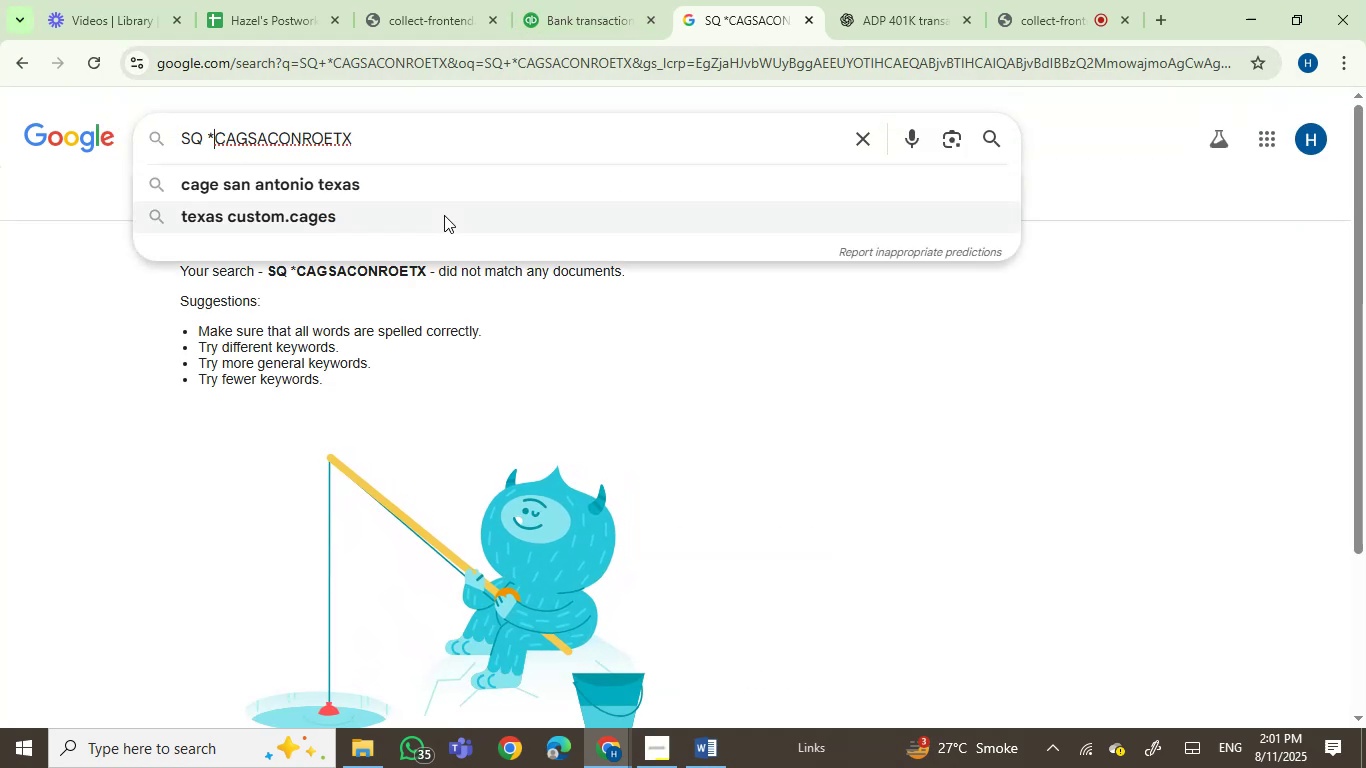 
key(Backspace)
 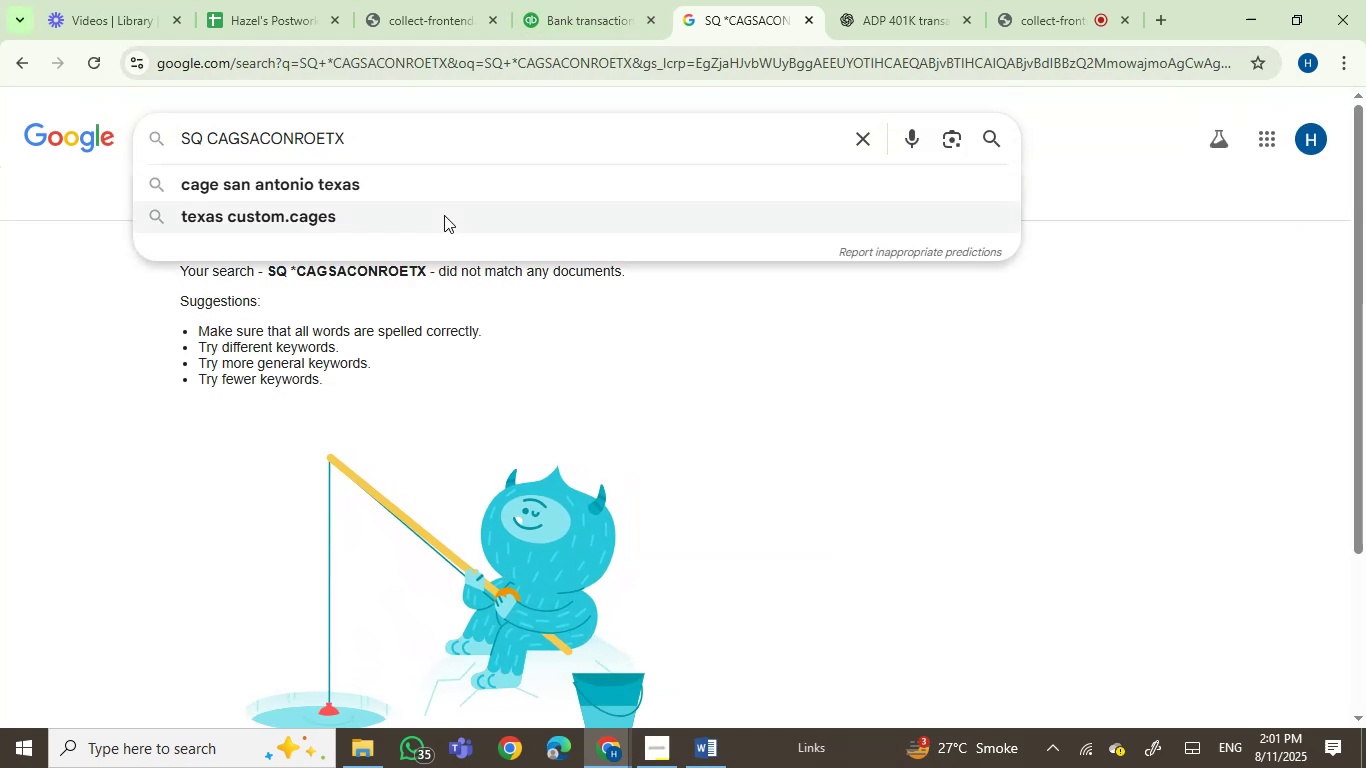 
key(Backspace)
 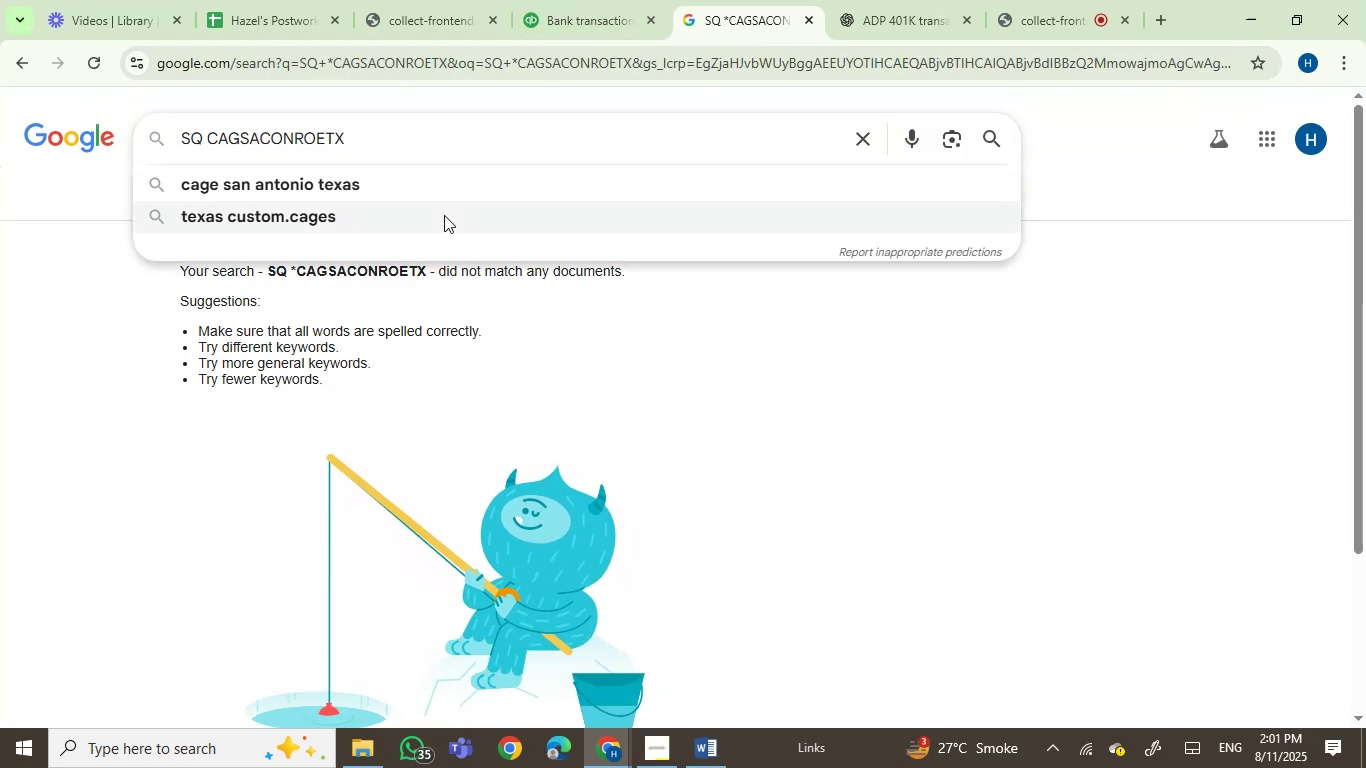 
key(Backspace)
 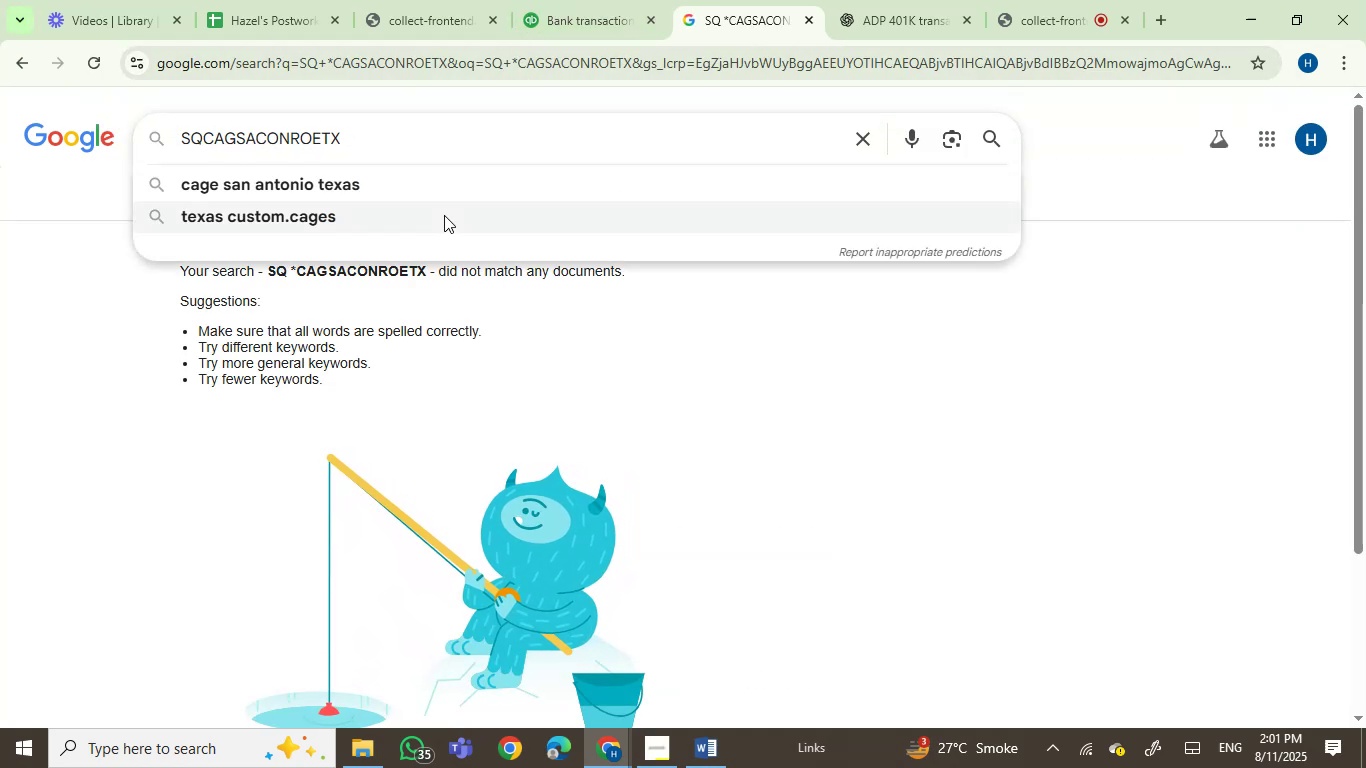 
key(Backspace)
 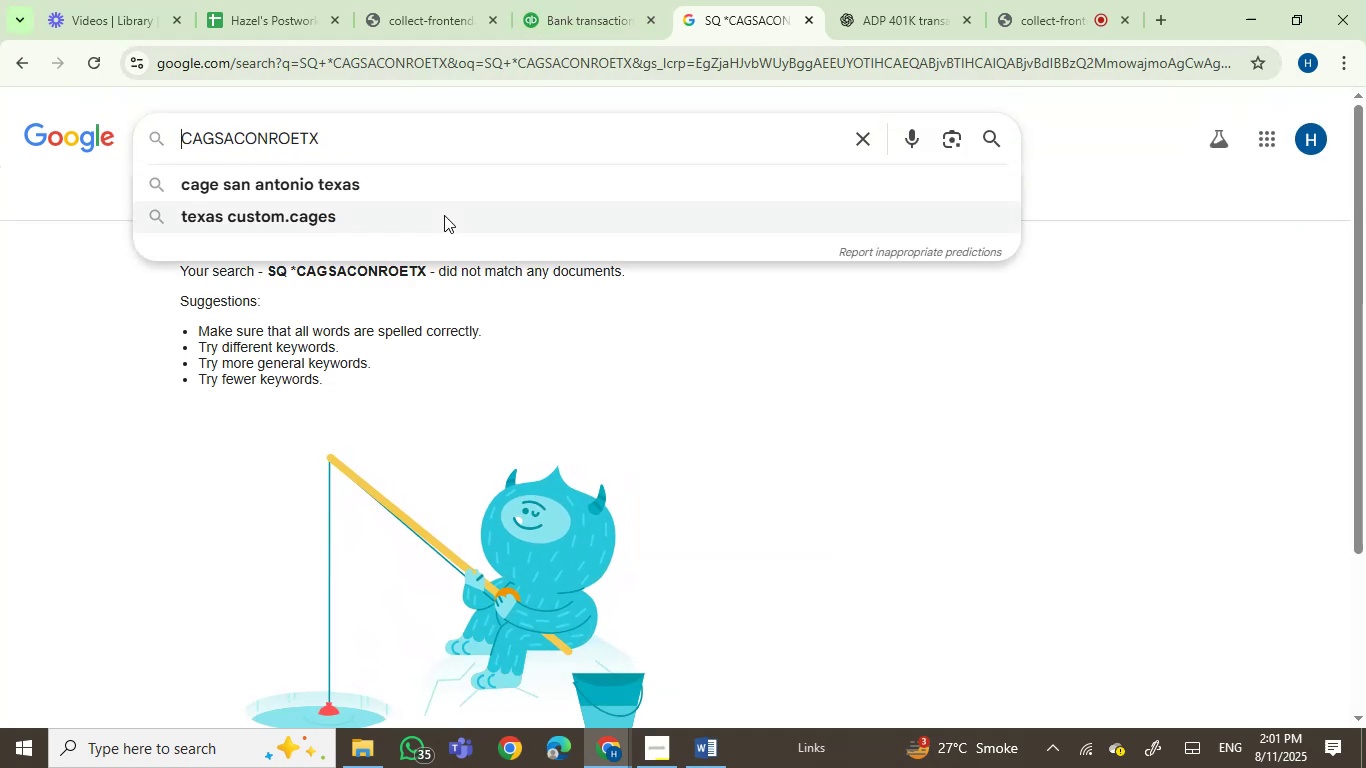 
key(Enter)
 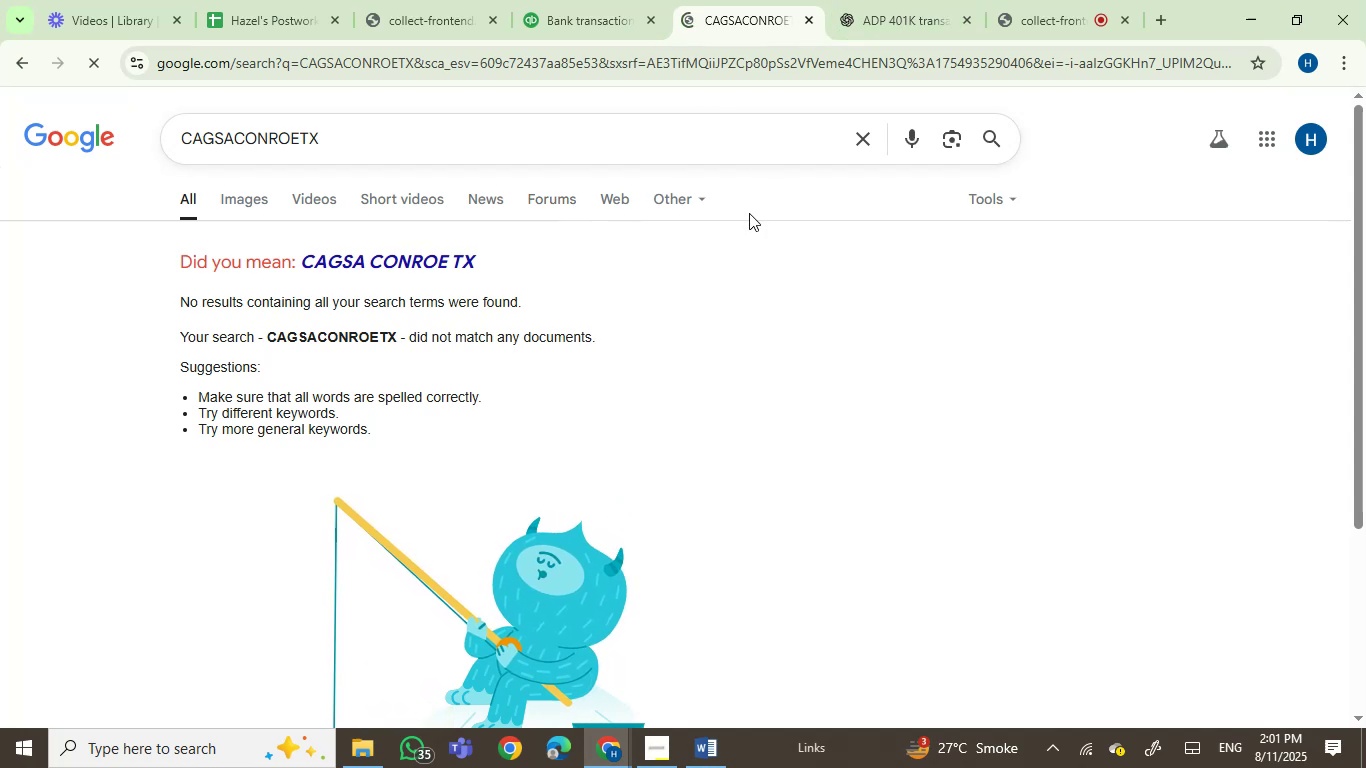 
left_click([863, 0])
 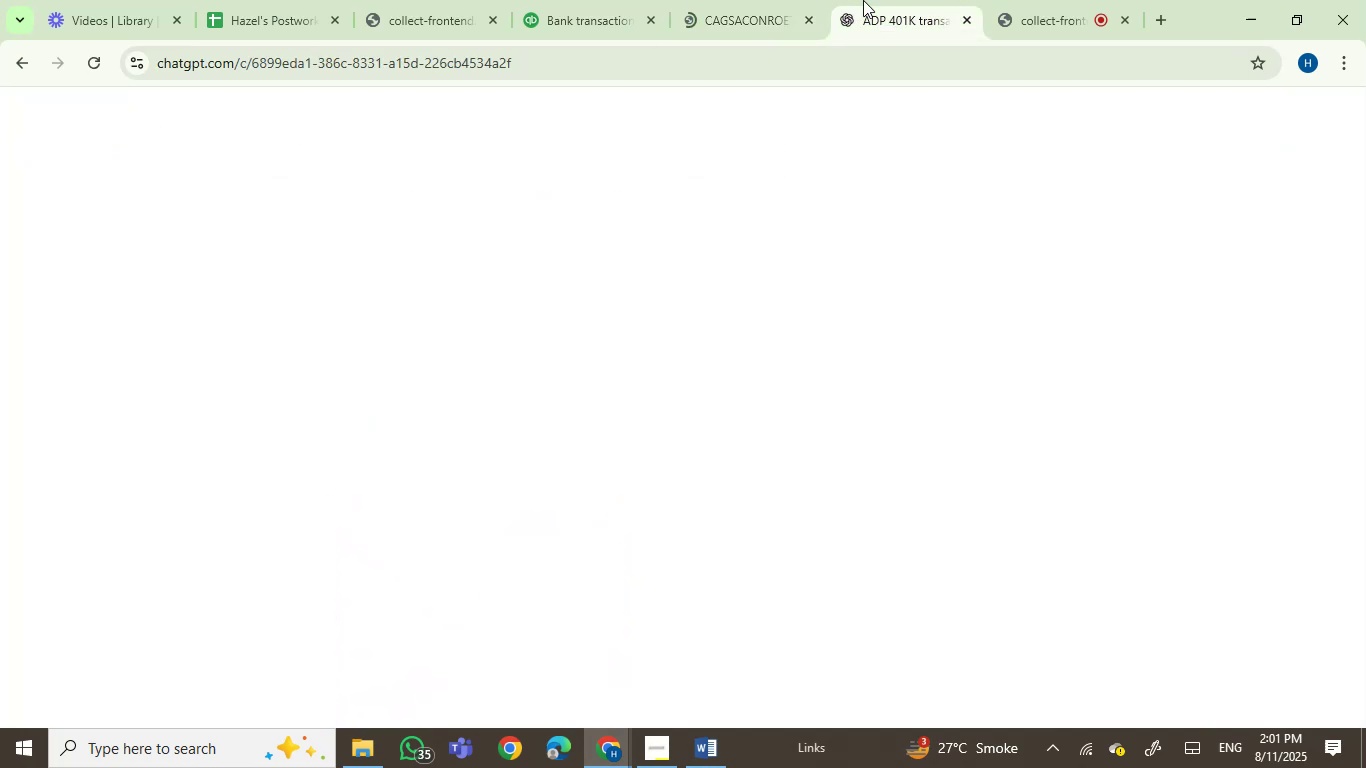 
key(Control+ControlLeft)
 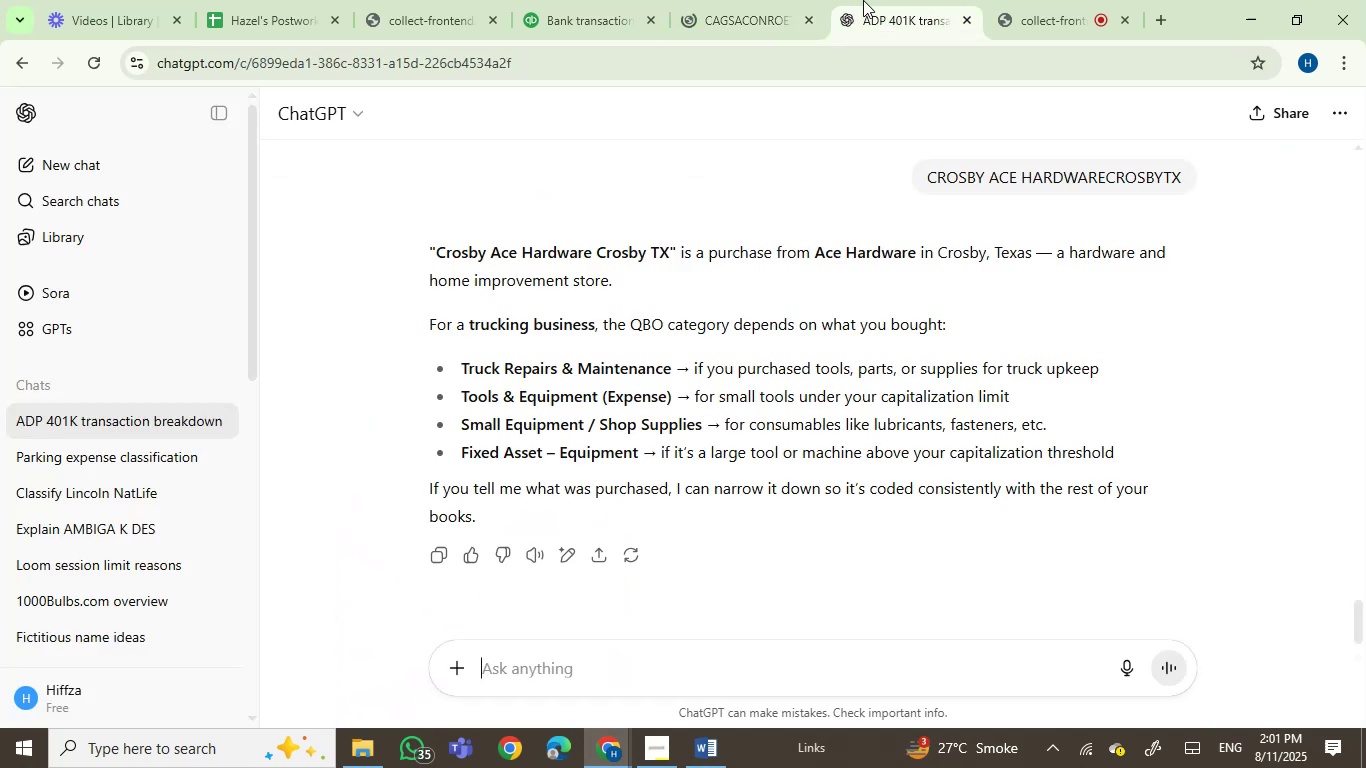 
key(Control+V)
 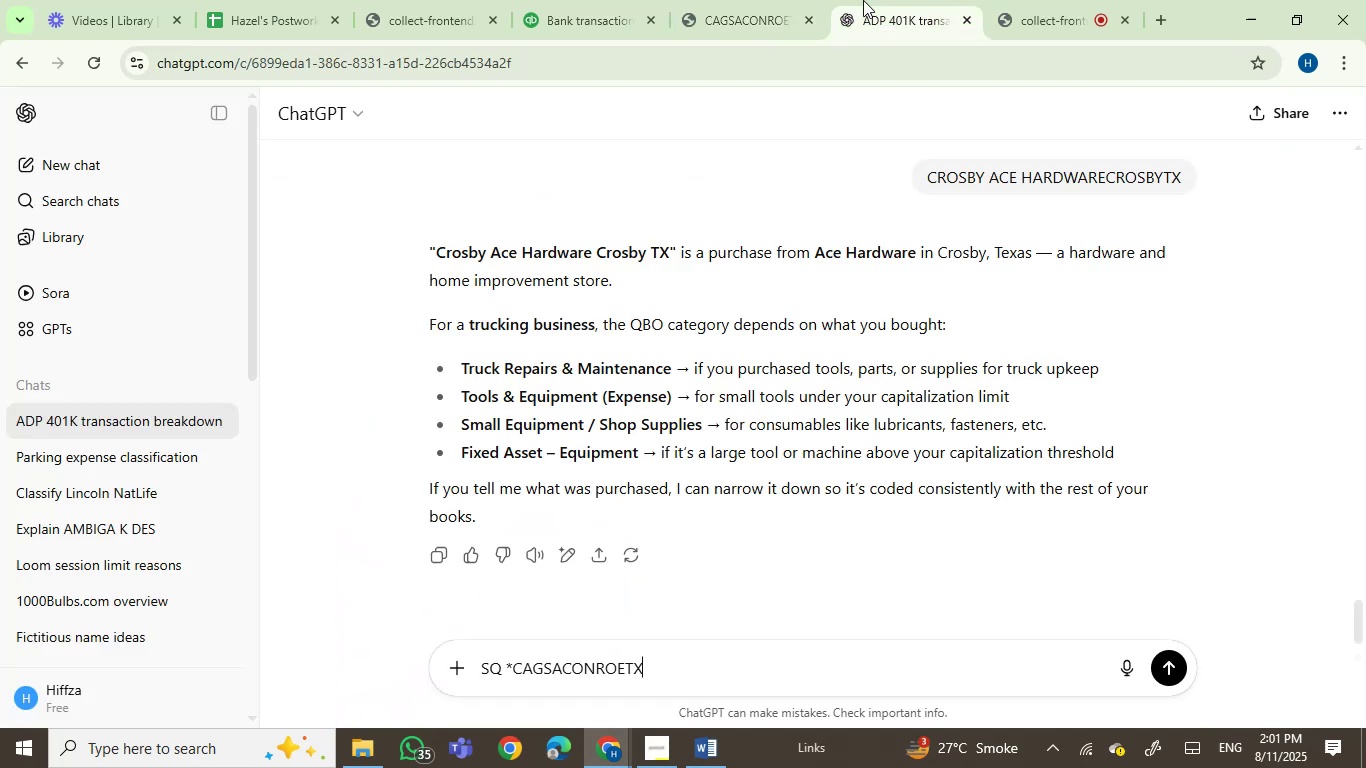 
key(Enter)
 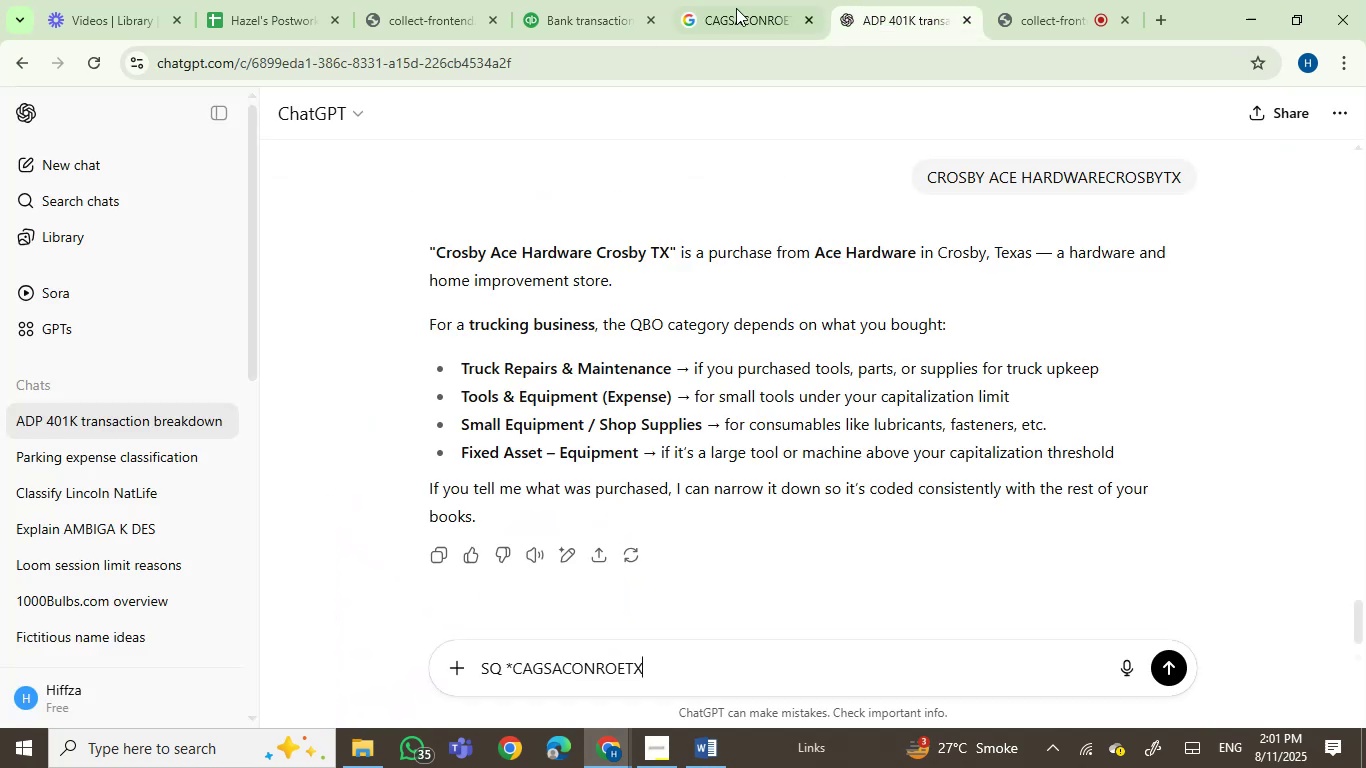 
left_click([732, 0])
 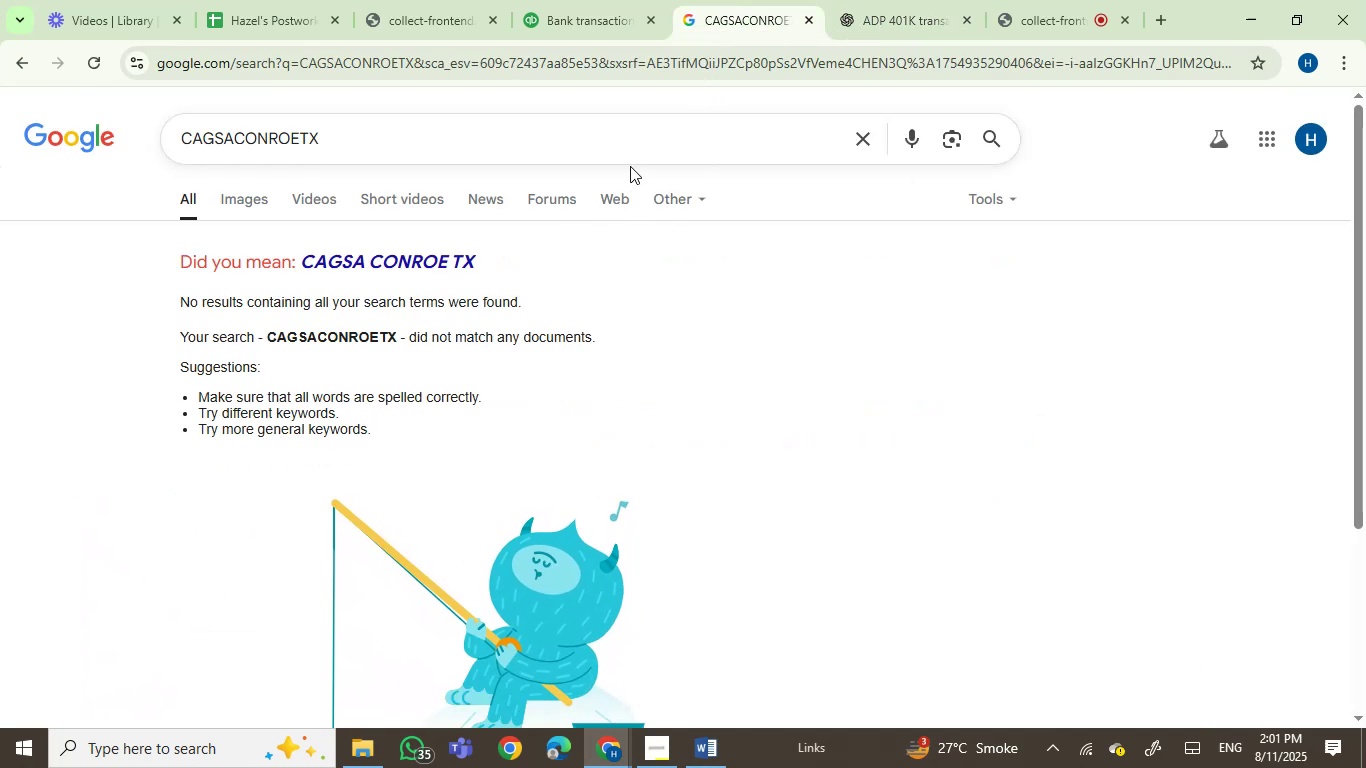 
left_click([889, 1])
 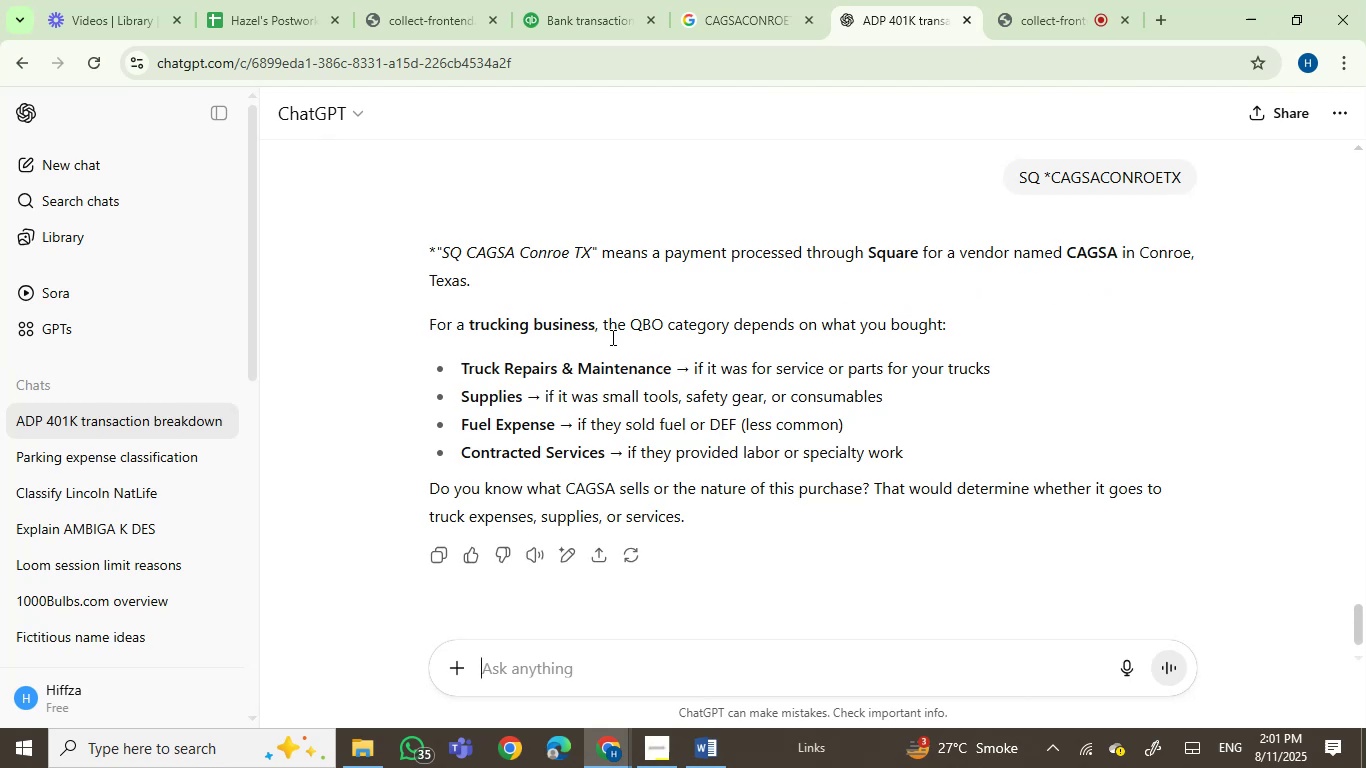 
wait(11.69)
 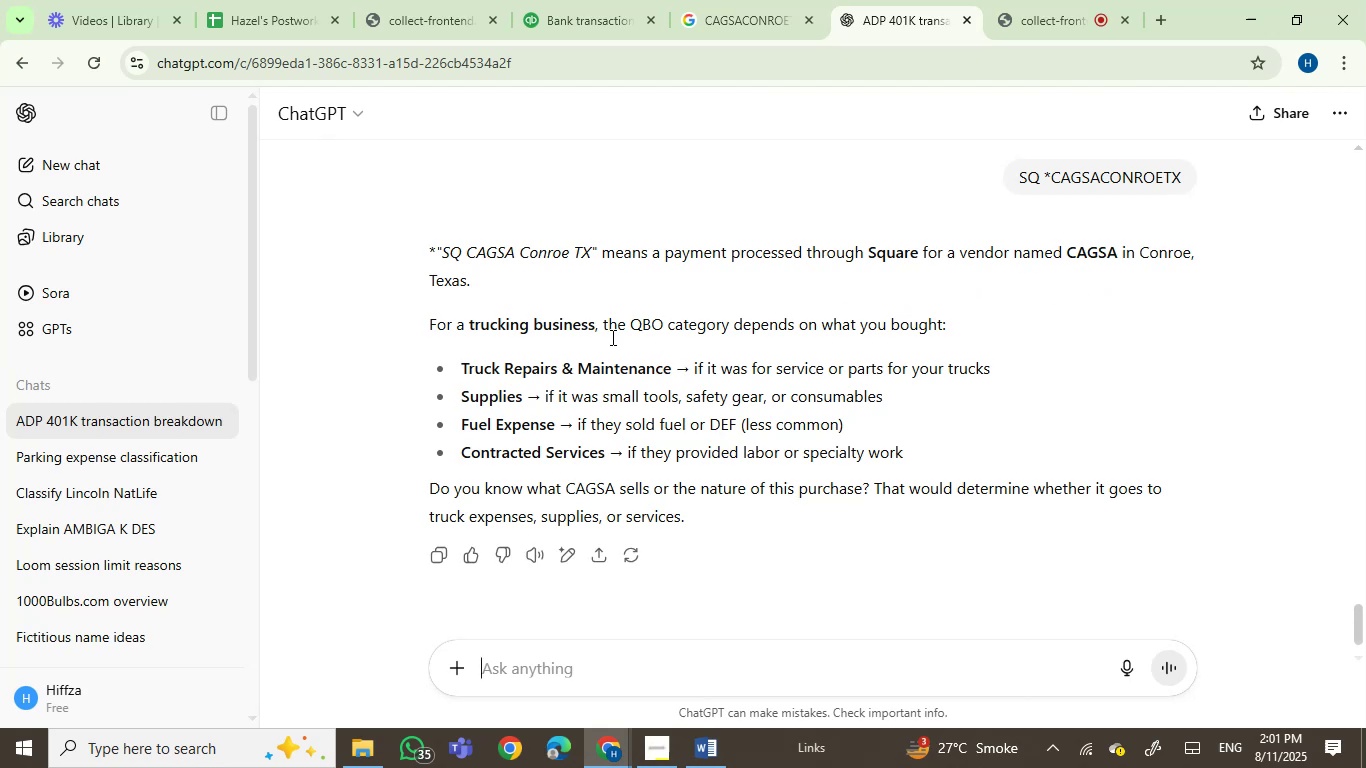 
left_click([584, 0])
 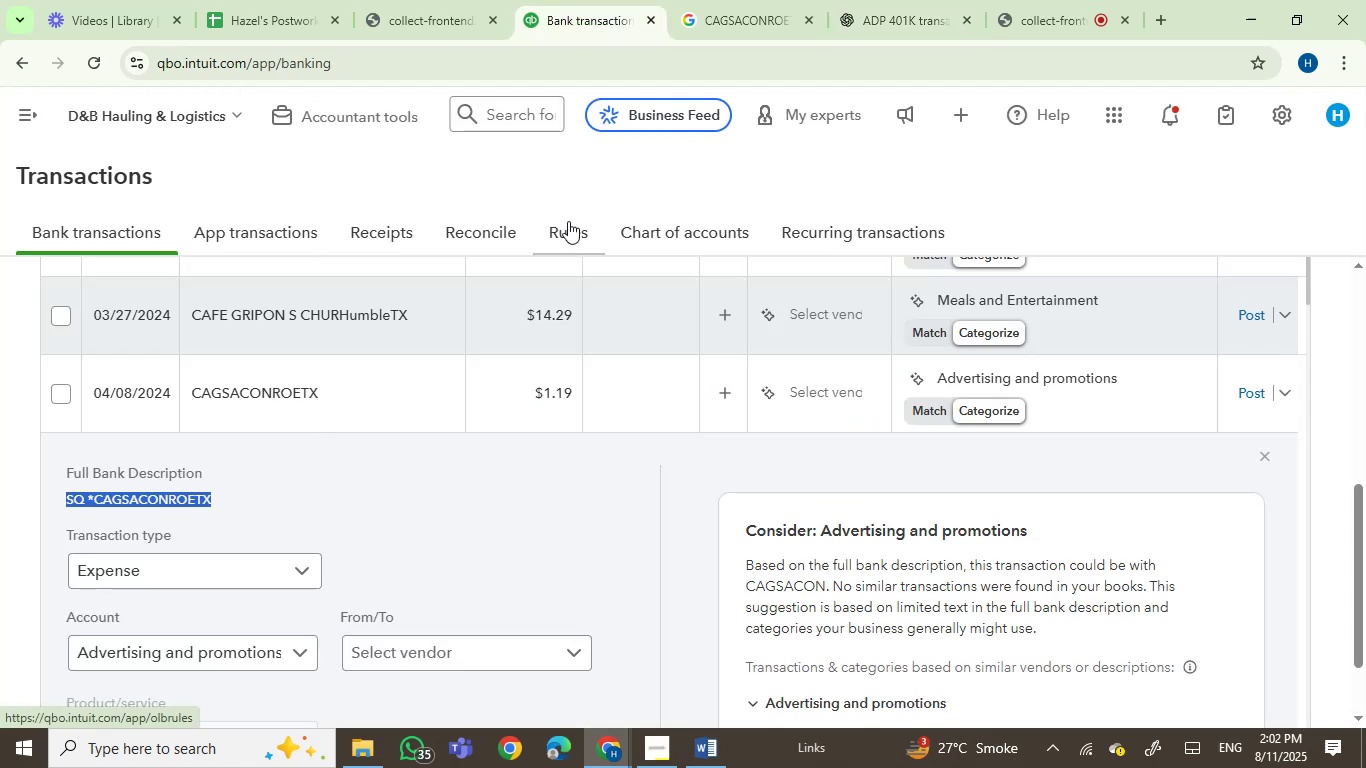 
left_click([713, 4])
 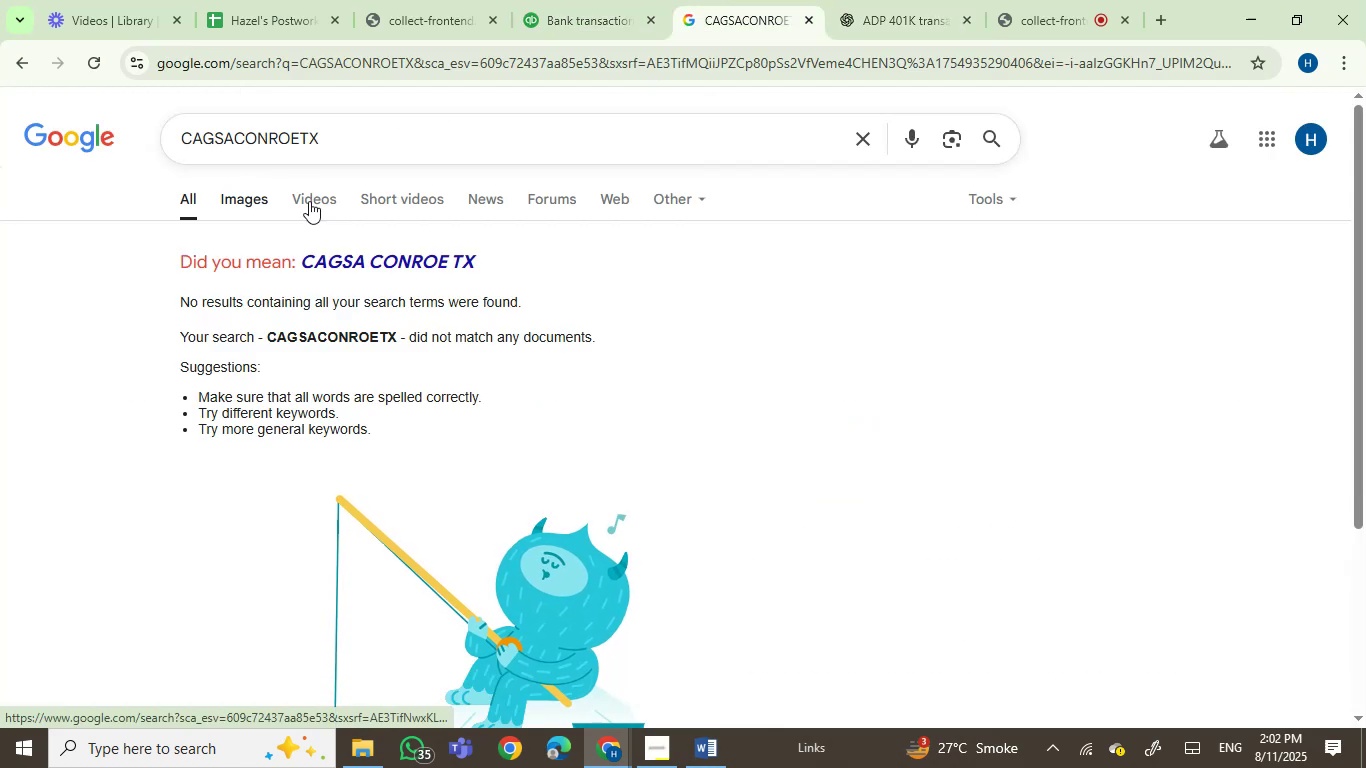 
left_click([359, 257])
 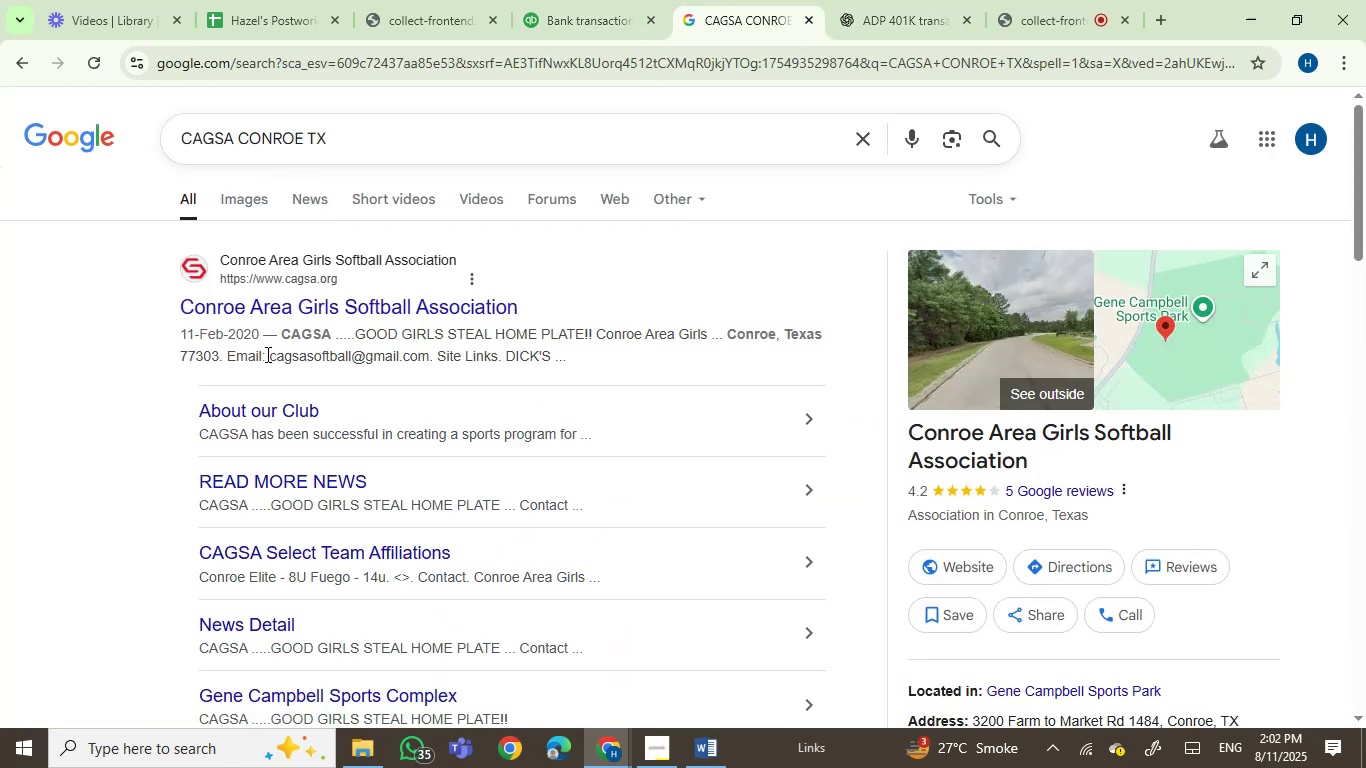 
wait(5.58)
 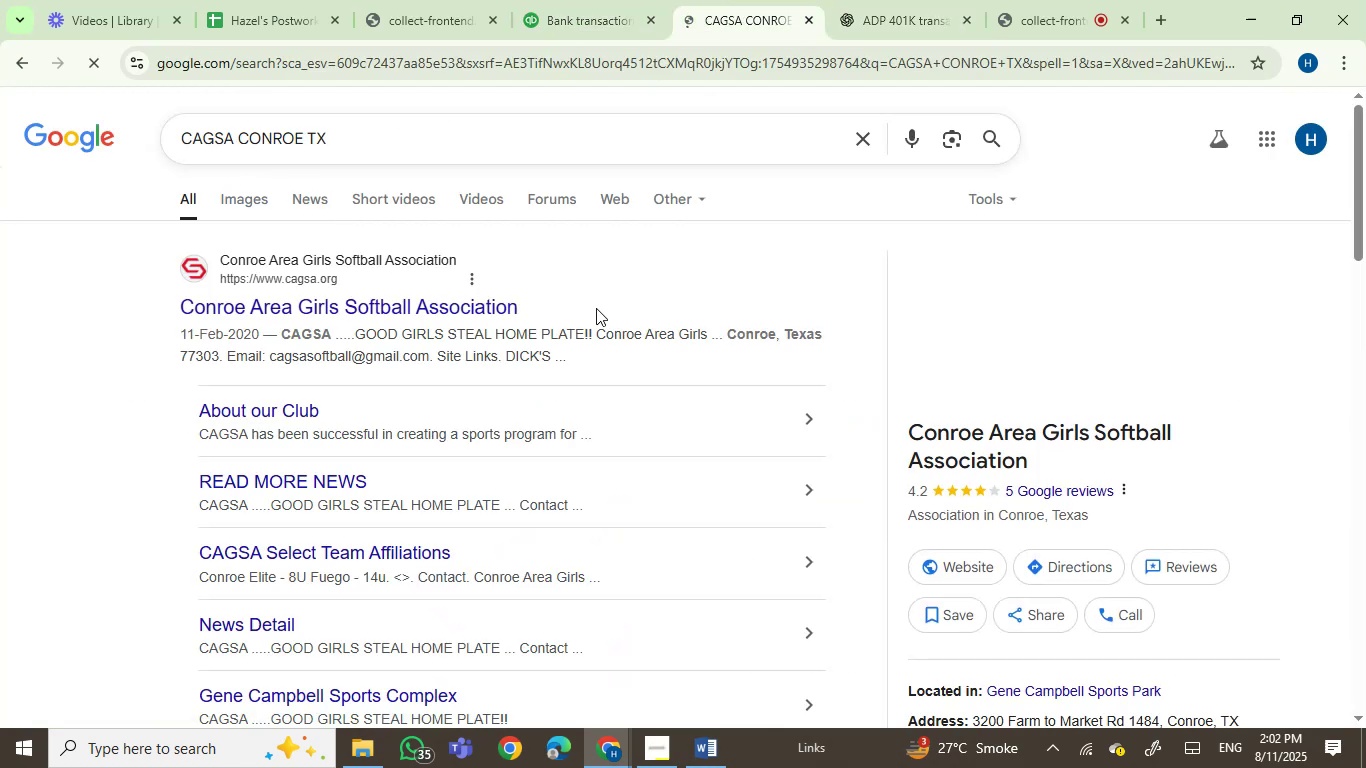 
left_click([346, 129])
 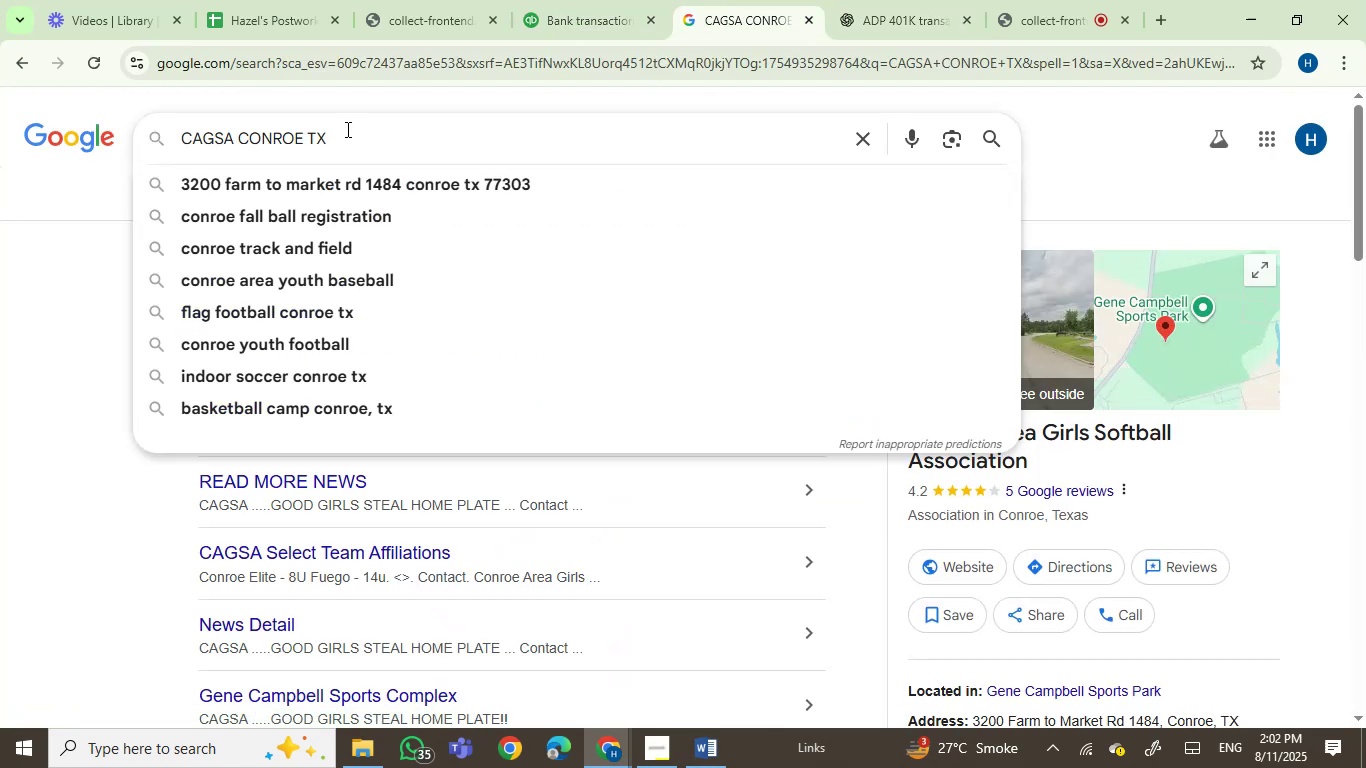 
key(Enter)
 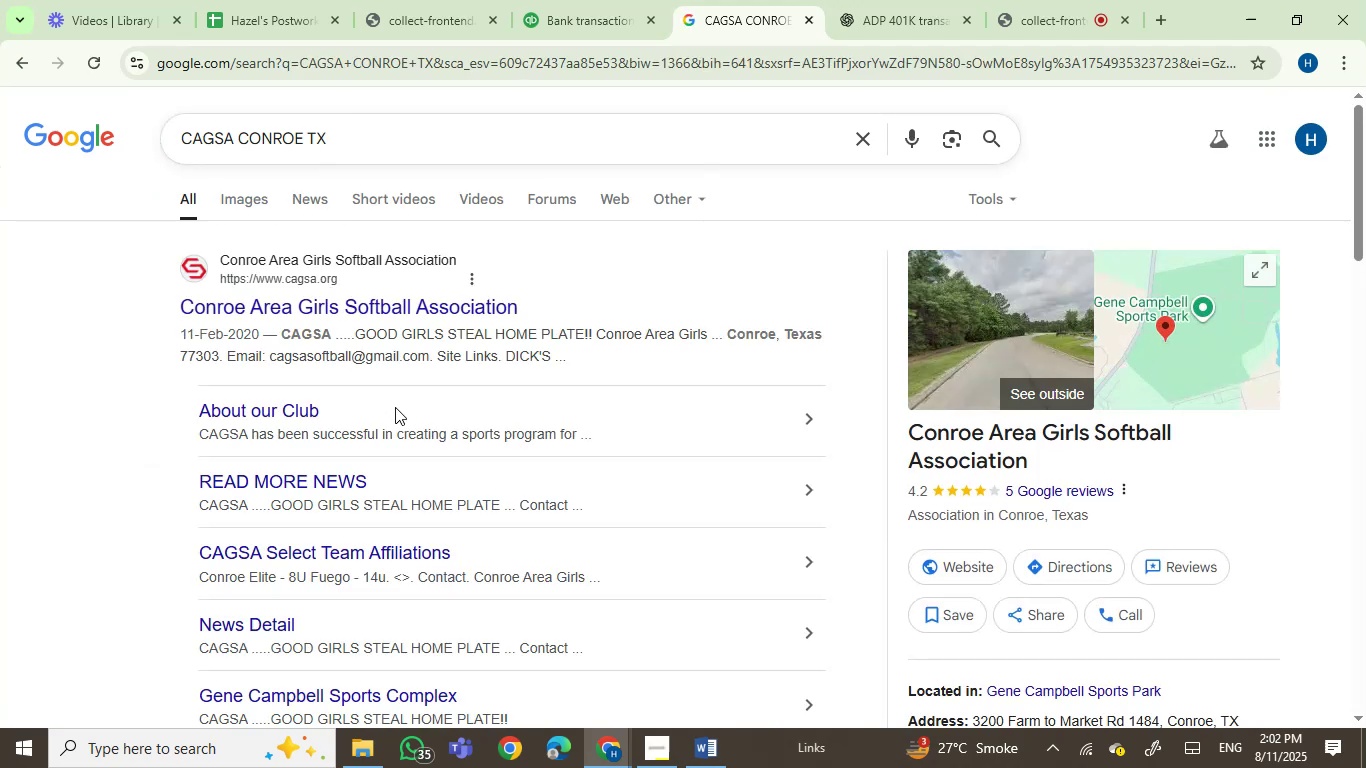 
wait(7.01)
 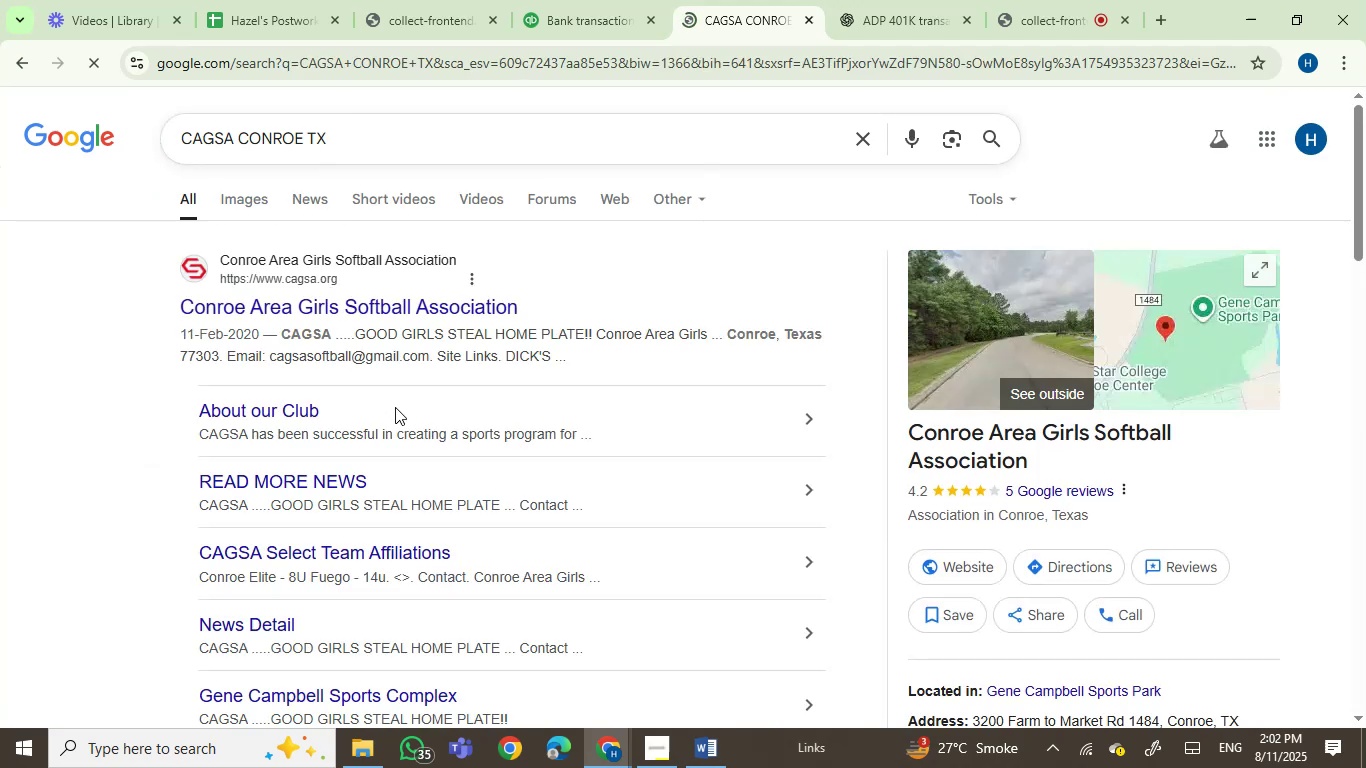 
scroll: coordinate [368, 427], scroll_direction: down, amount: 1.0
 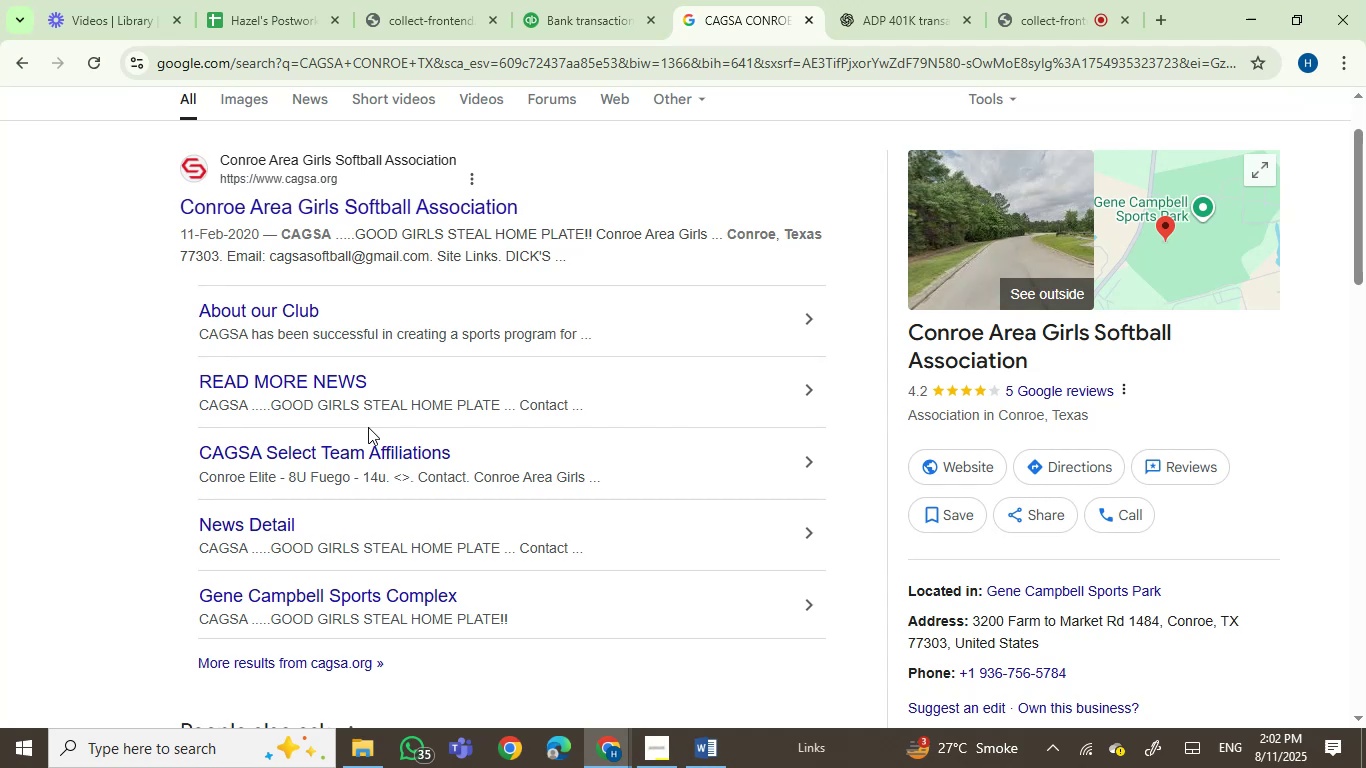 
wait(19.43)
 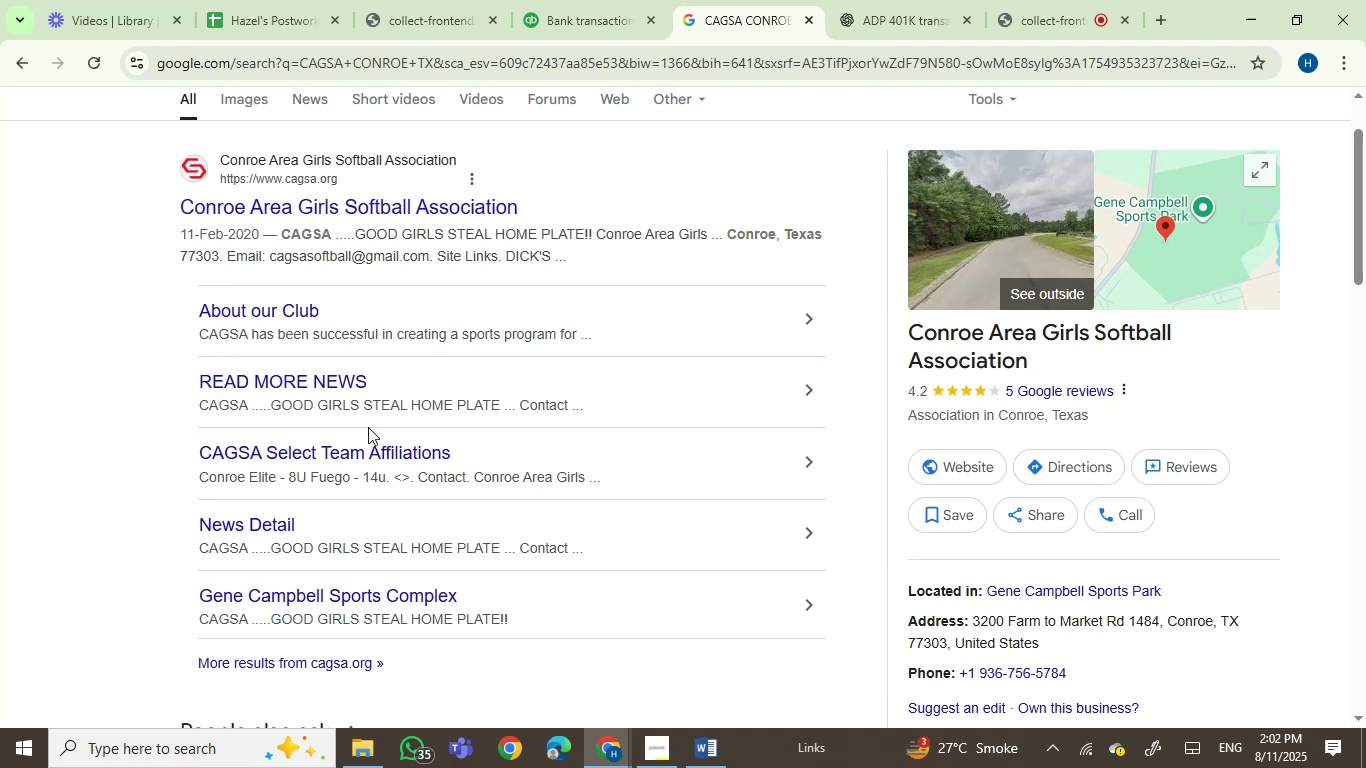 
left_click([571, 6])
 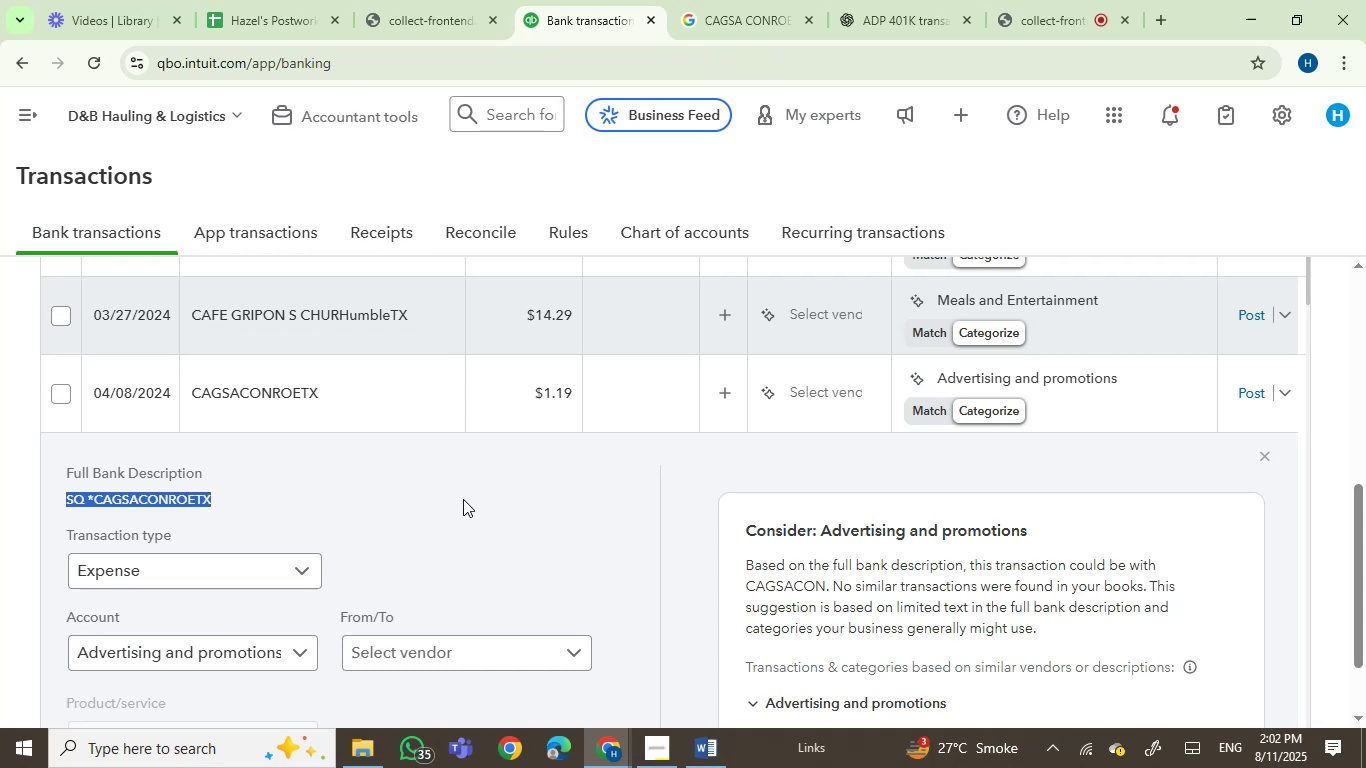 
wait(11.97)
 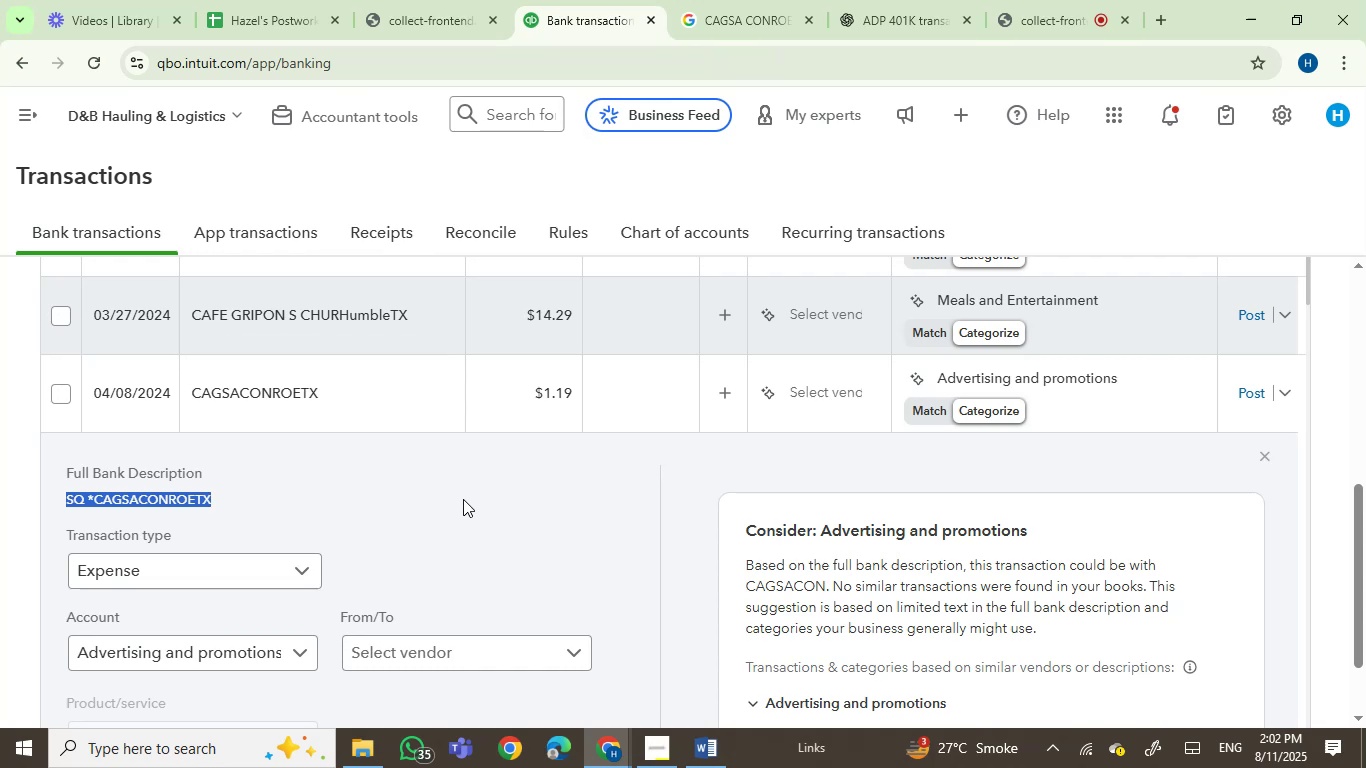 
left_click([1239, 391])
 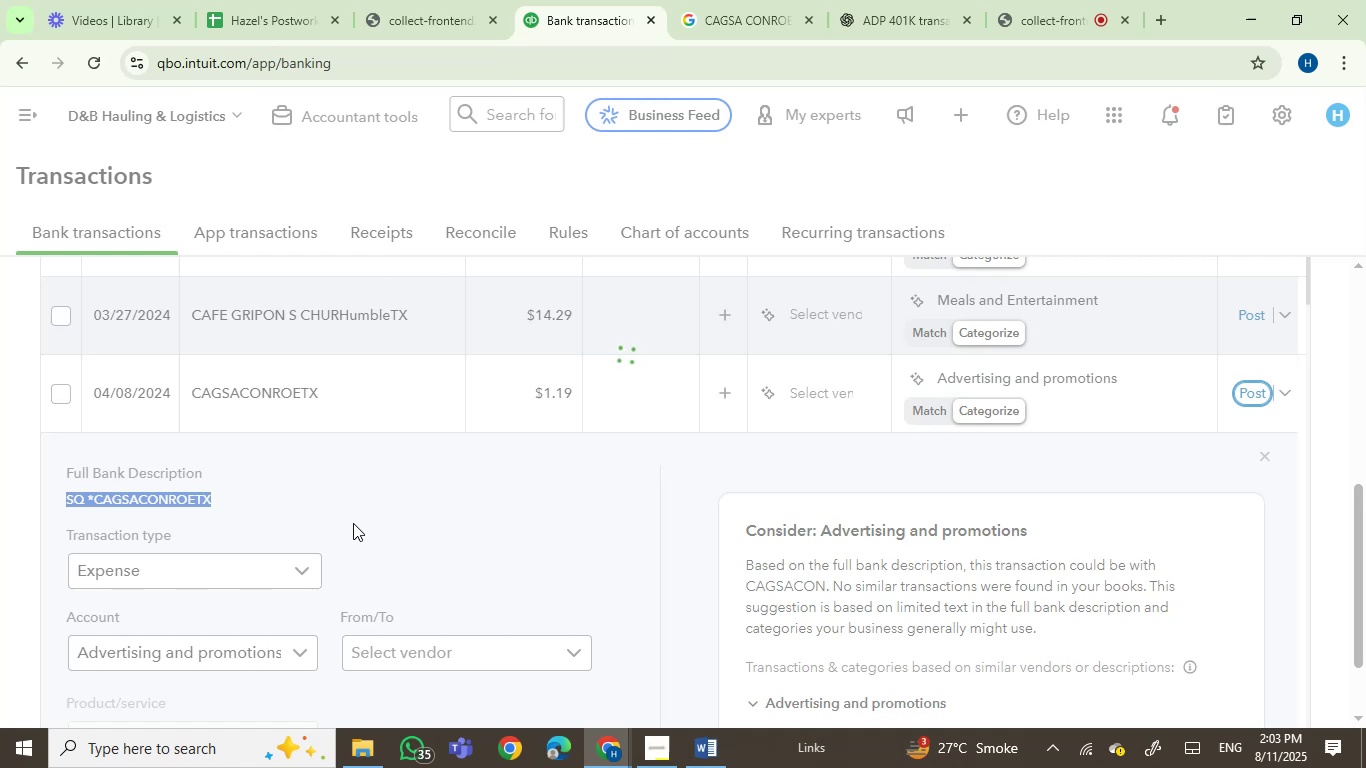 
wait(27.63)
 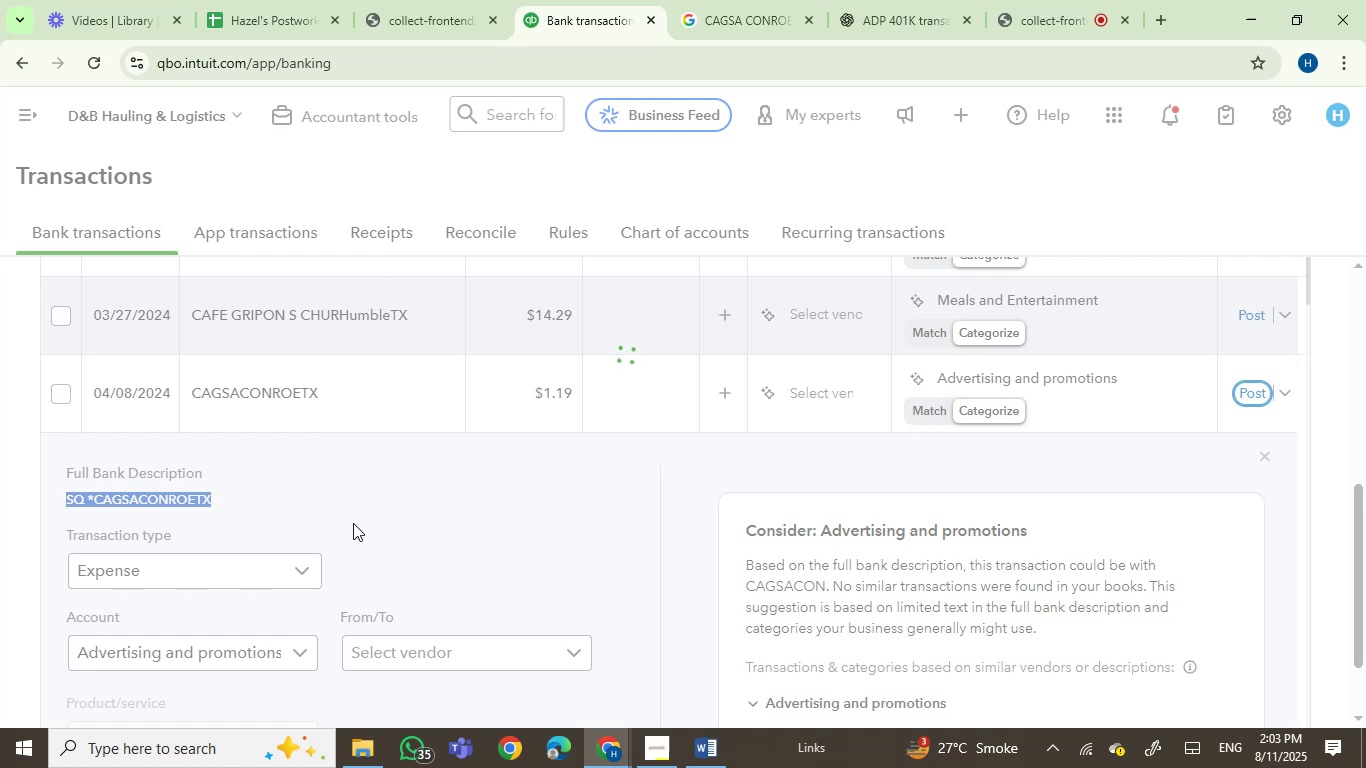 
left_click([334, 317])
 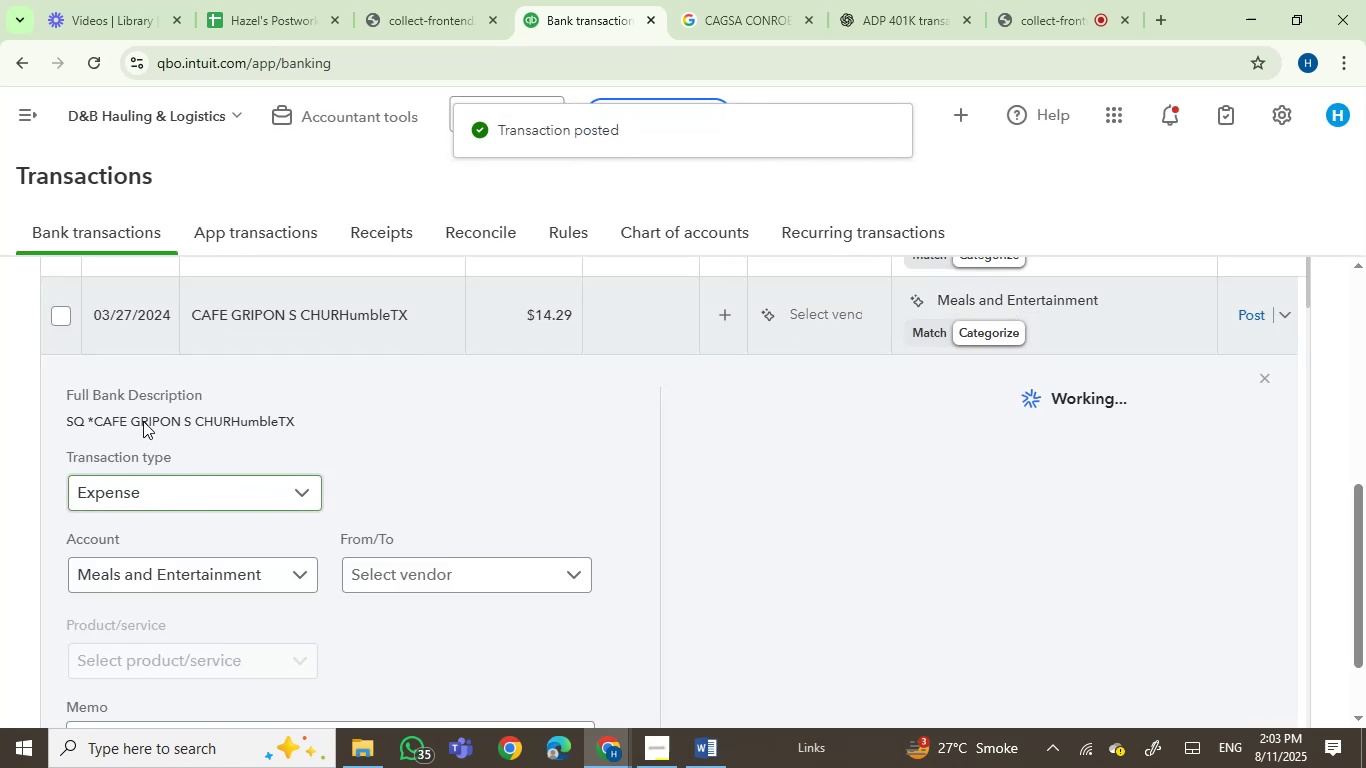 
left_click([107, 419])
 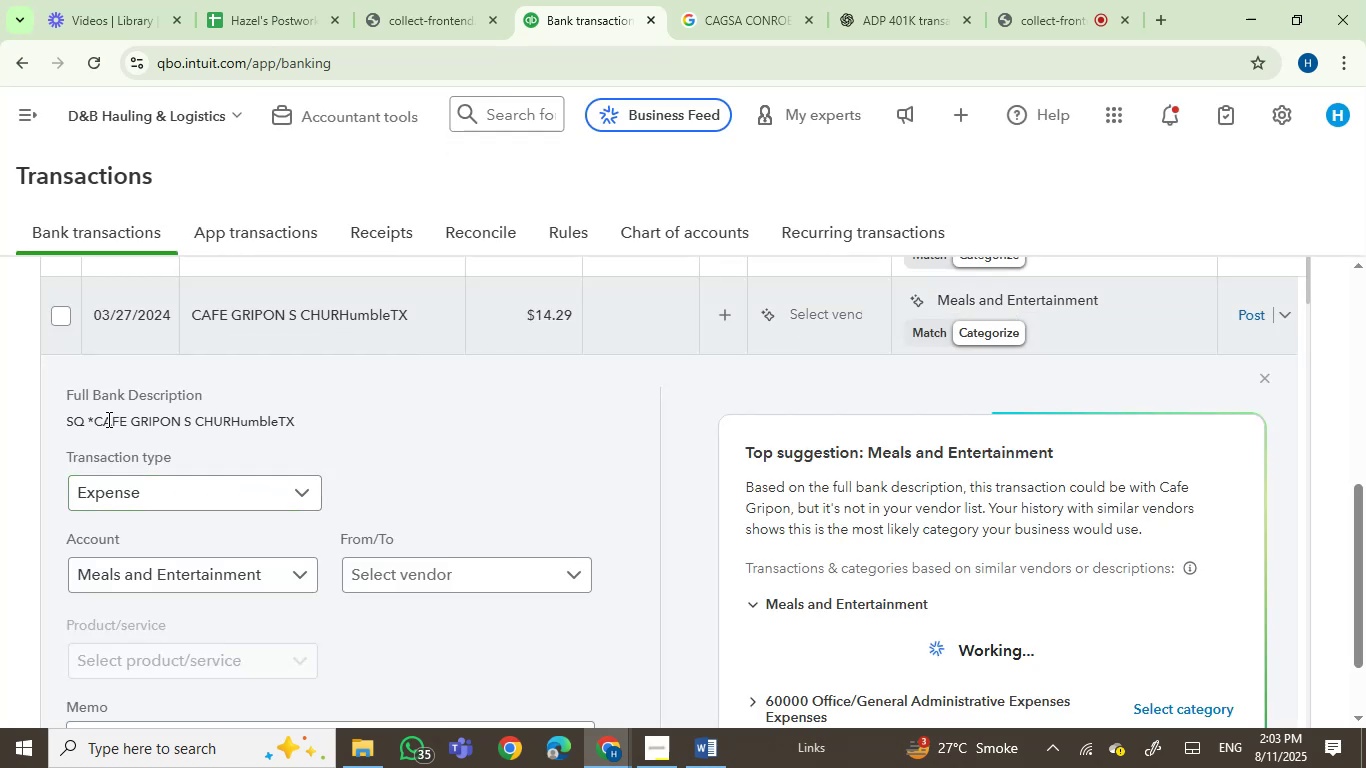 
left_click_drag(start_coordinate=[107, 419], to_coordinate=[285, 435])
 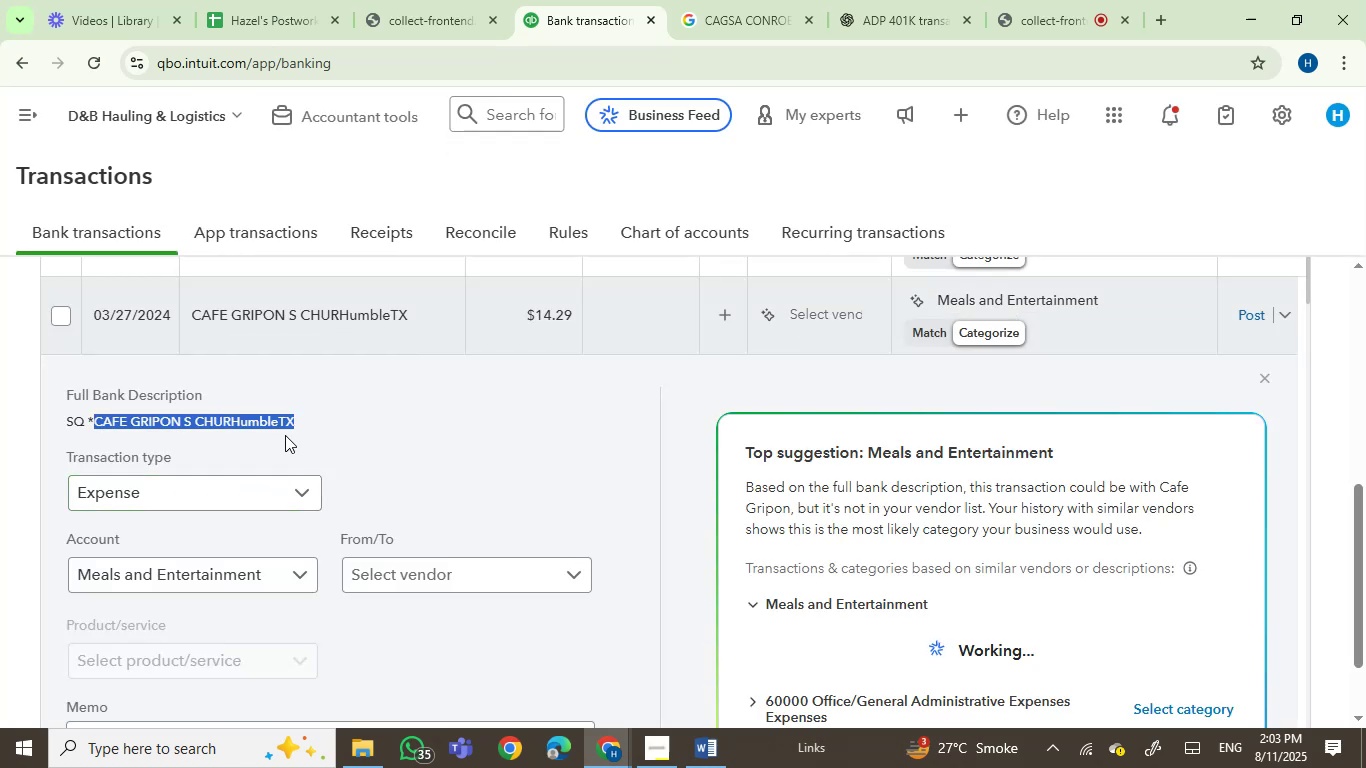 
key(Control+C)
 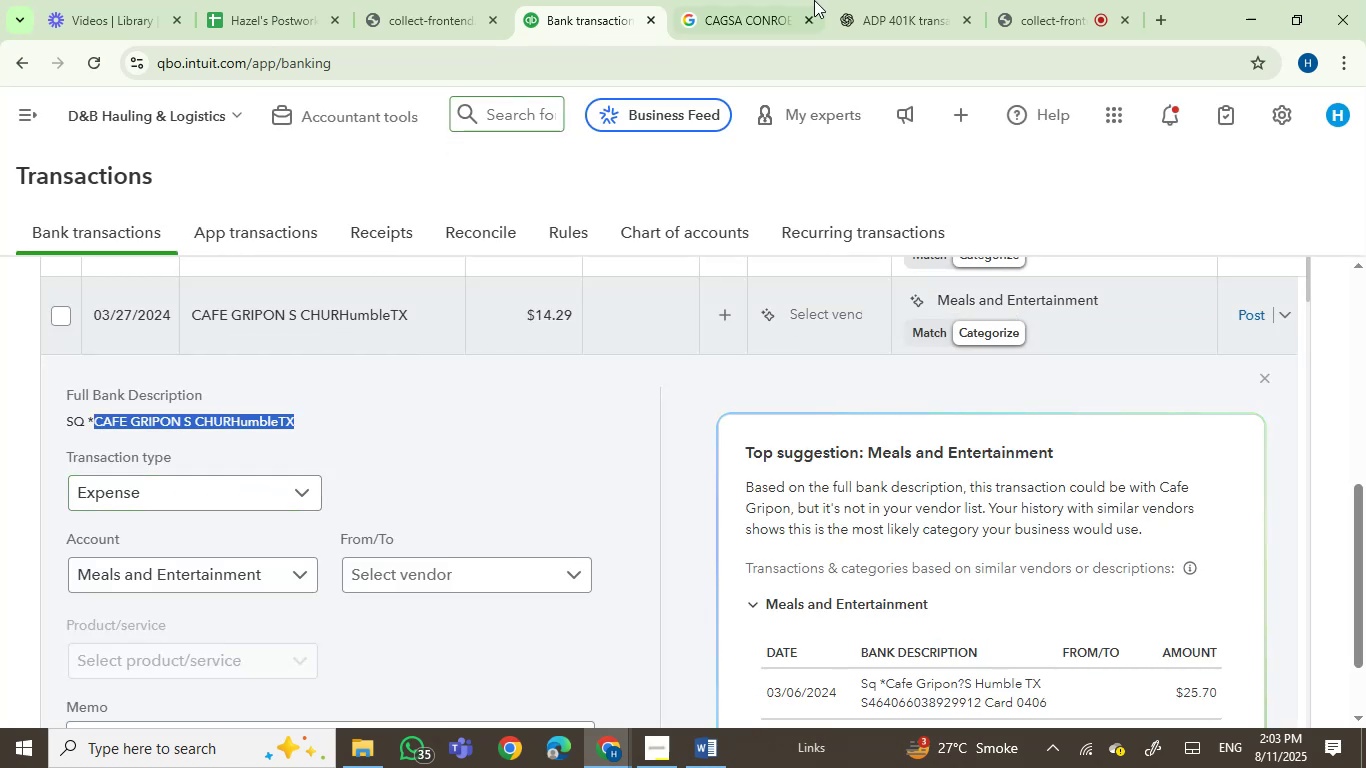 
left_click([815, 0])
 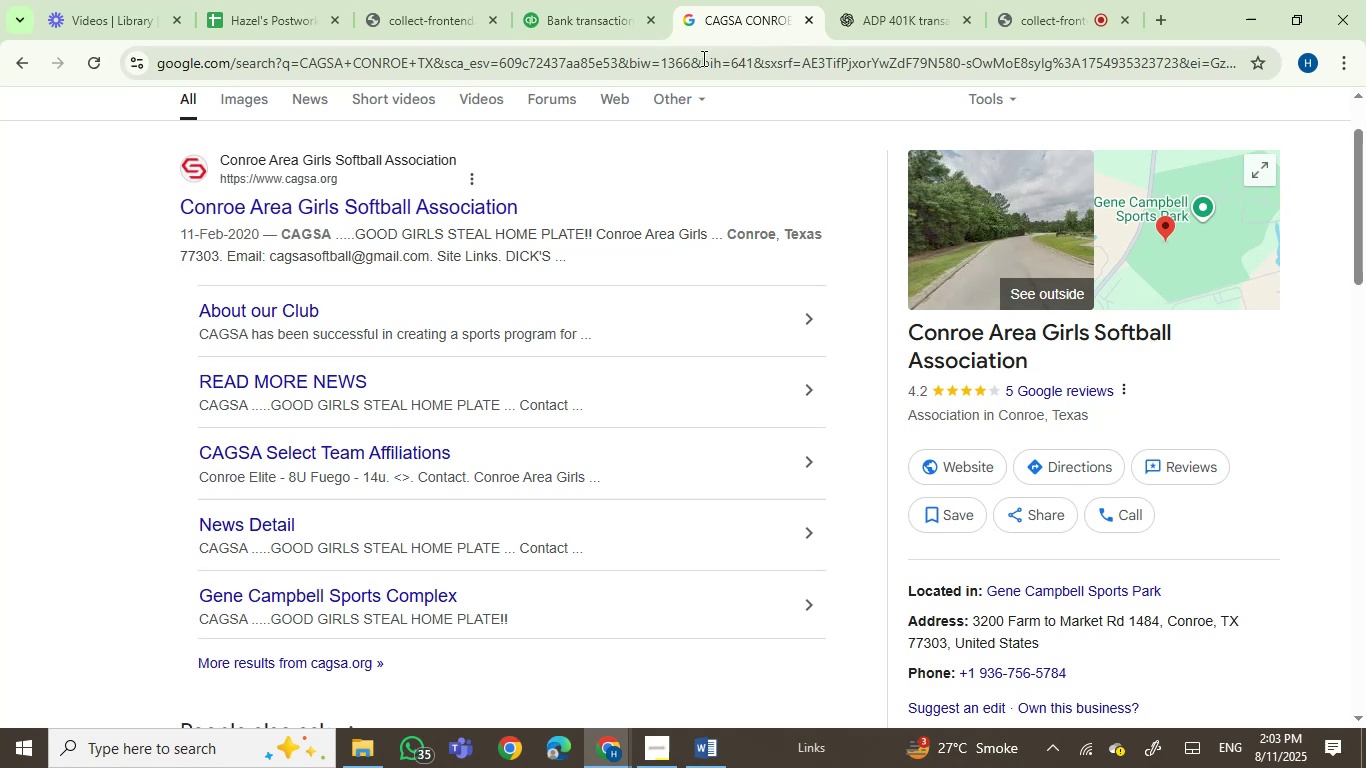 
key(Control+ControlLeft)
 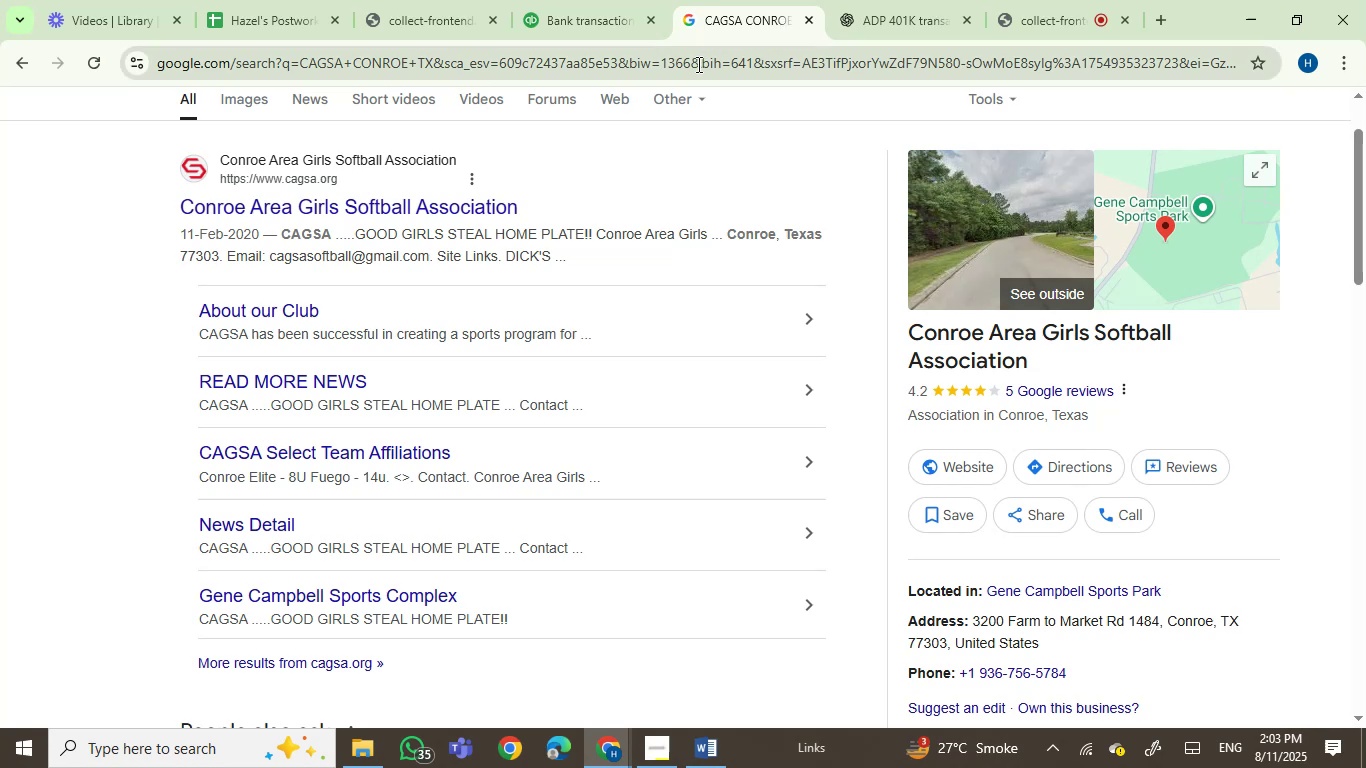 
left_click([697, 64])
 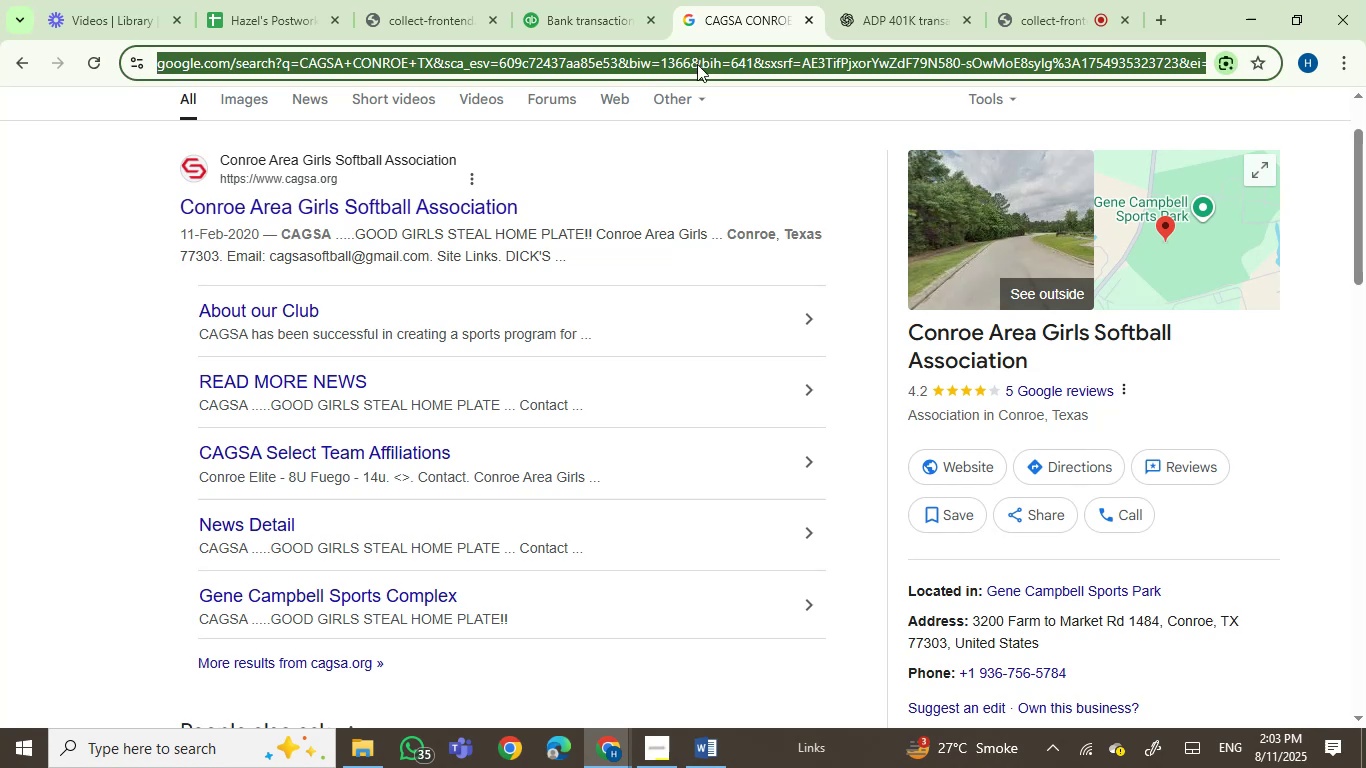 
key(Control+V)
 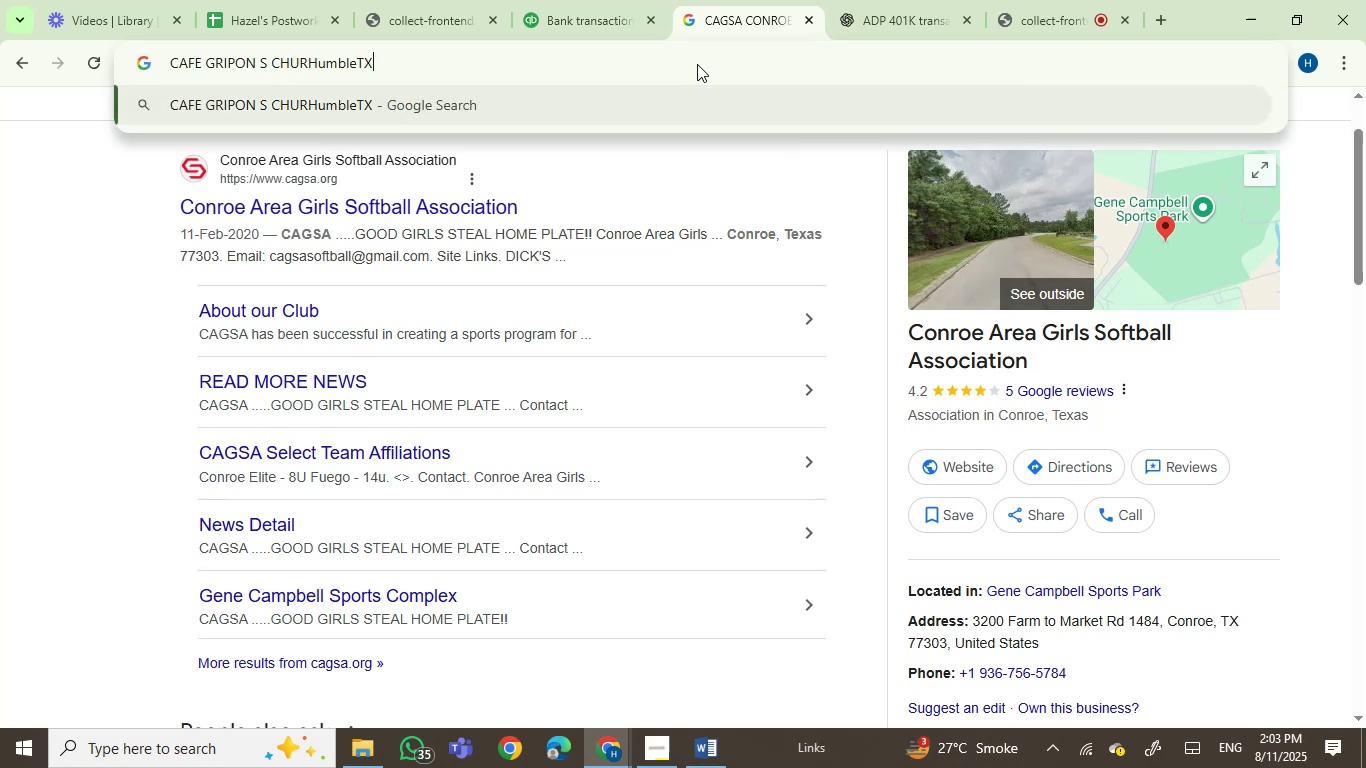 
key(Enter)
 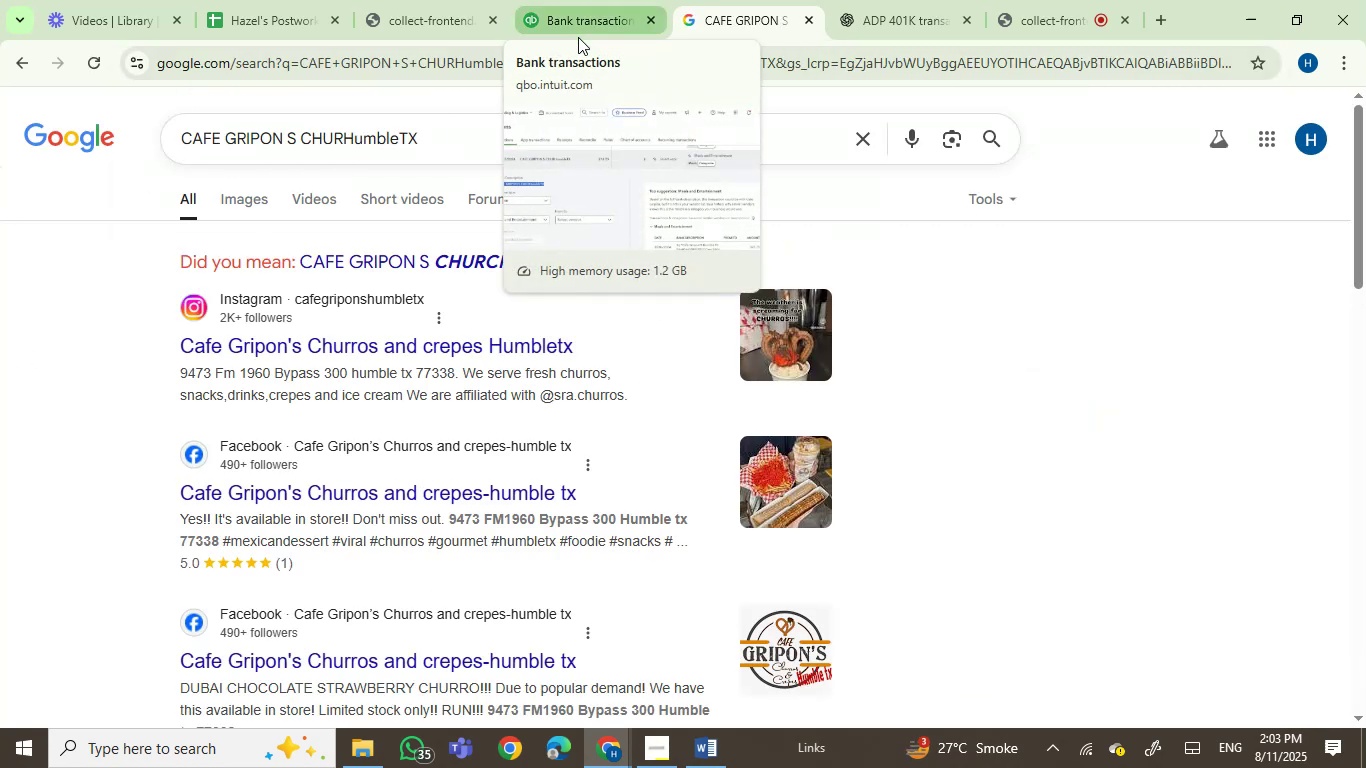 
wait(9.75)
 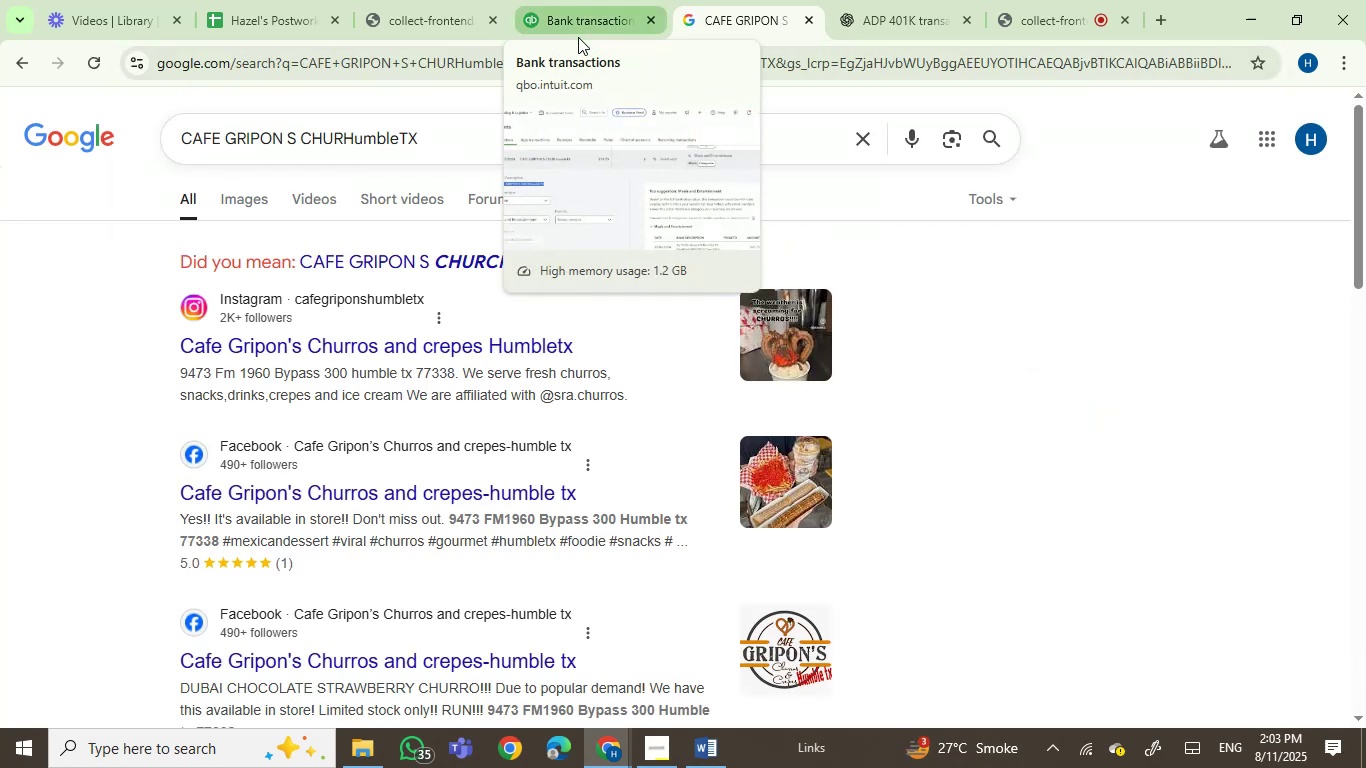 
left_click([571, 7])
 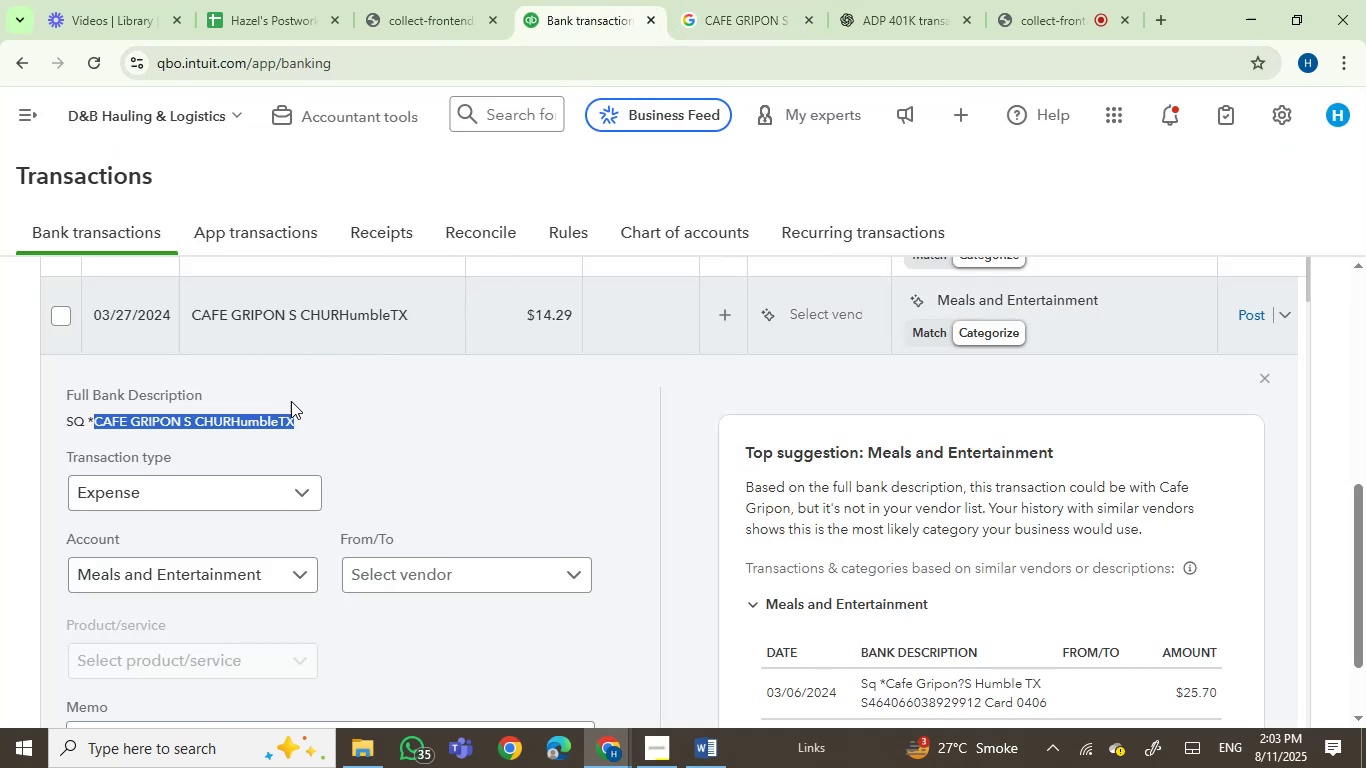 
wait(7.39)
 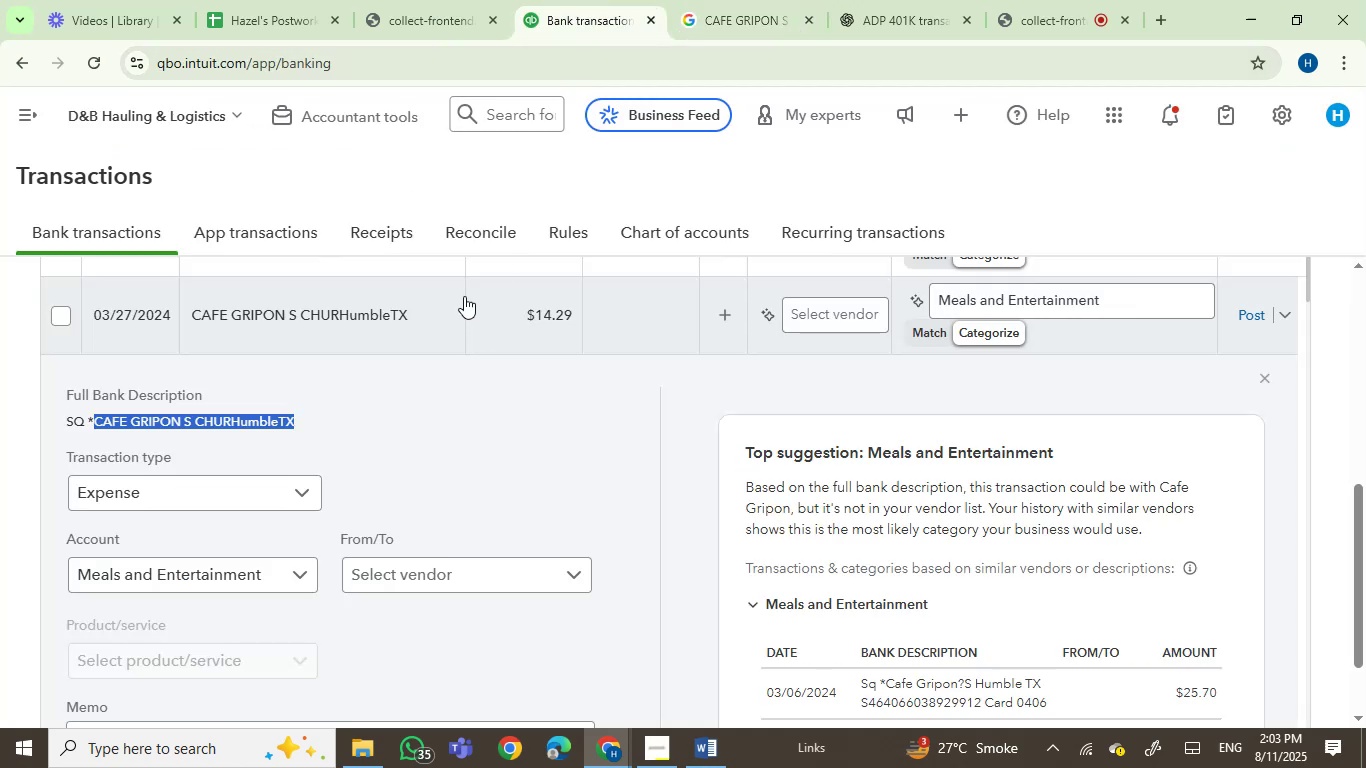 
left_click([701, 0])
 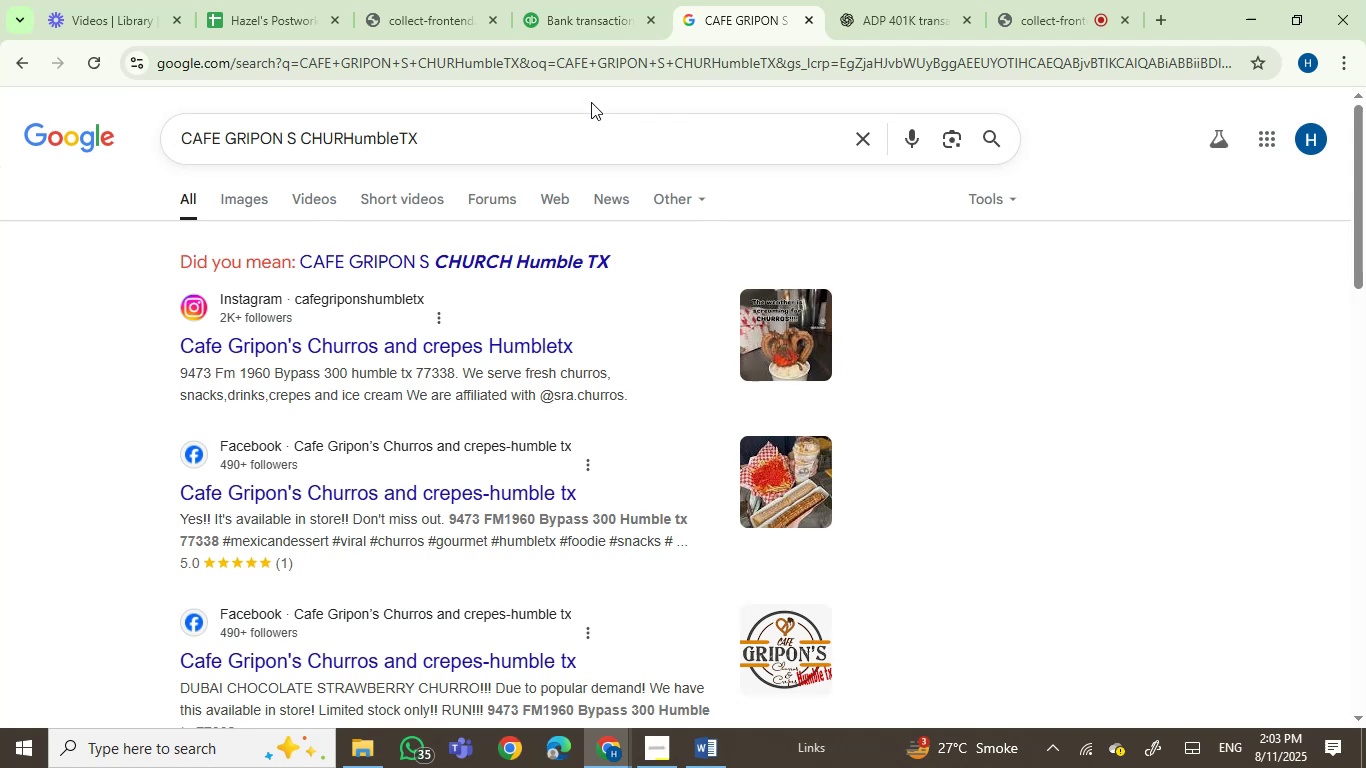 
left_click([581, 16])
 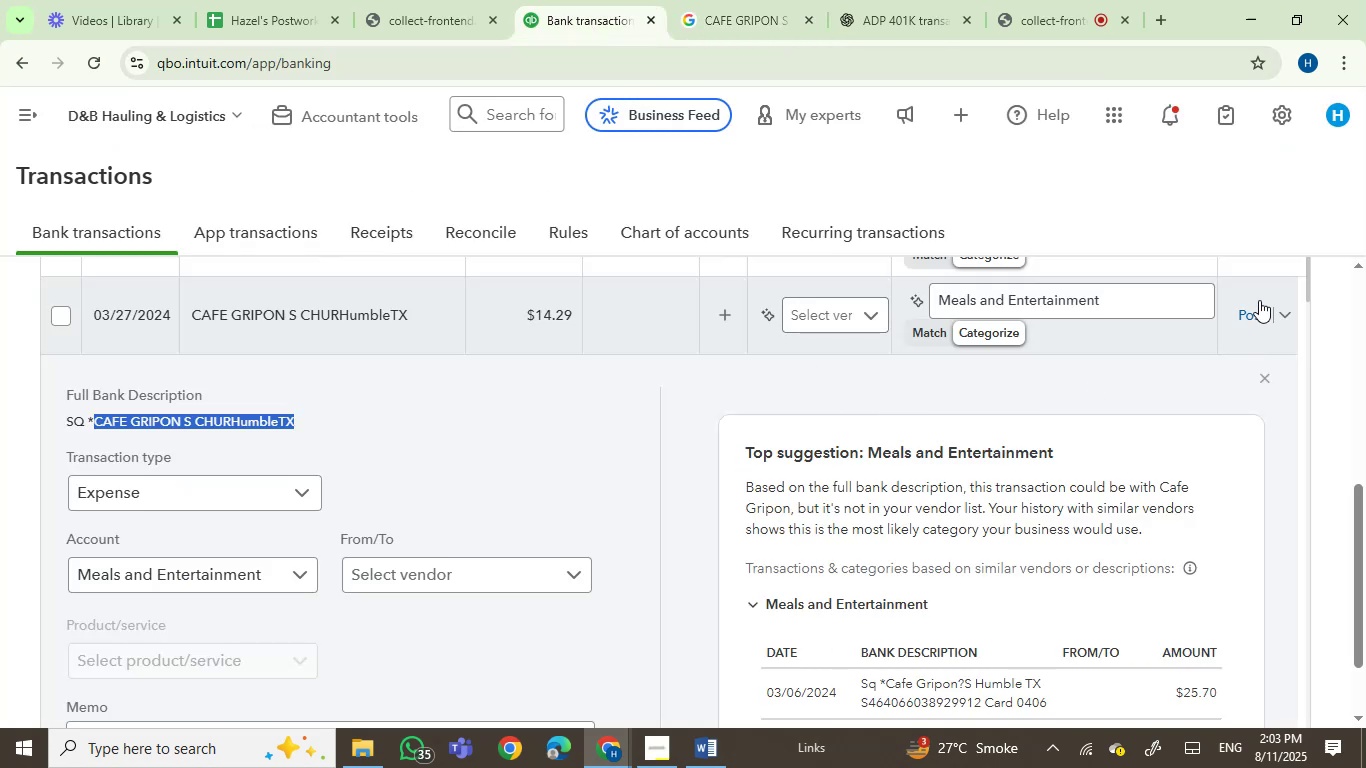 
left_click([1256, 316])
 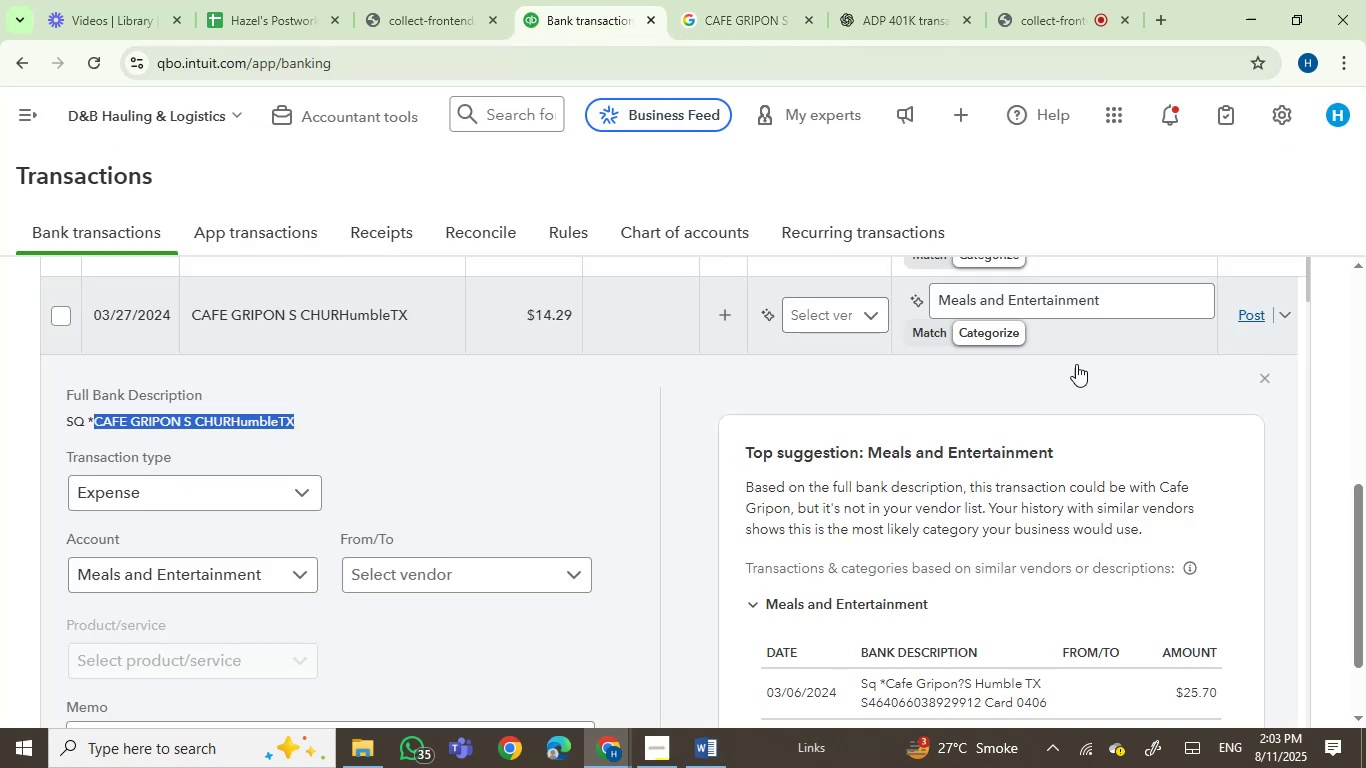 
mouse_move([869, 398])
 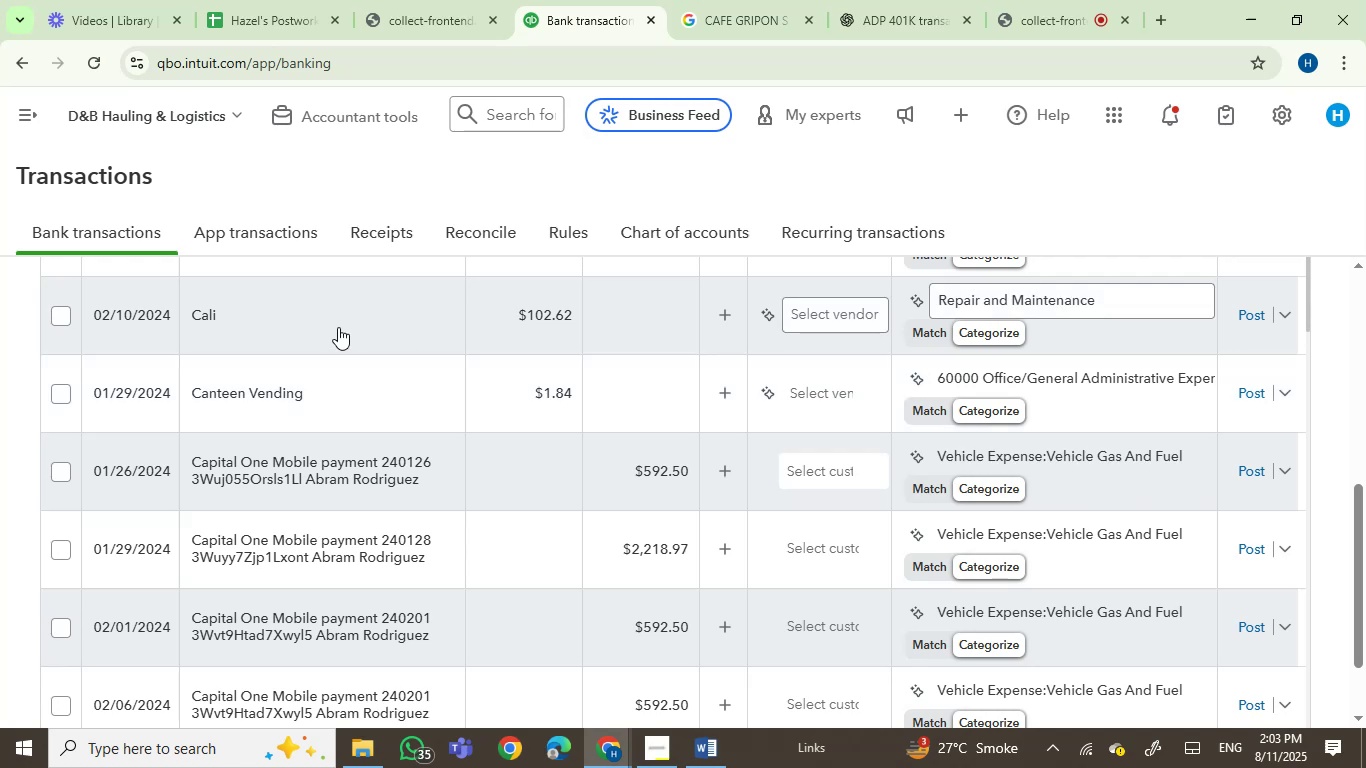 
left_click([335, 325])
 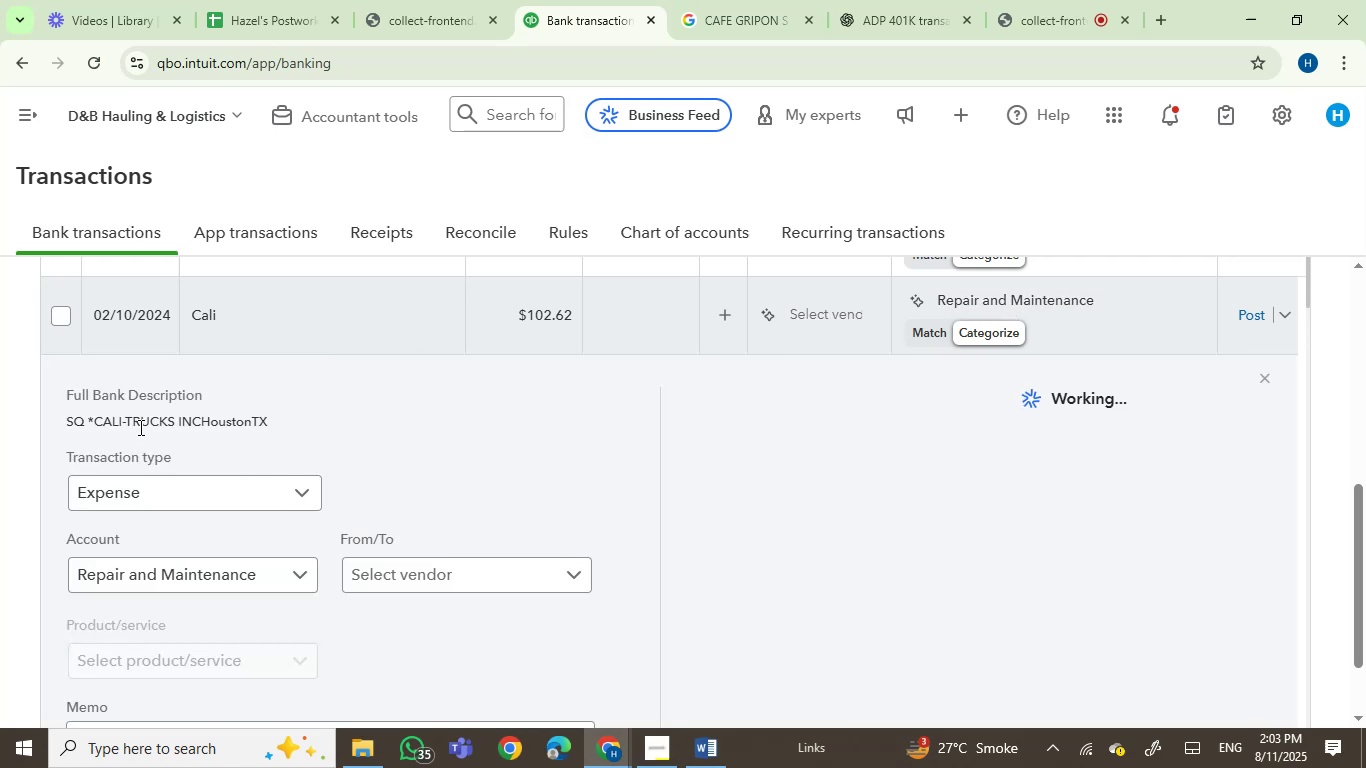 
left_click([104, 419])
 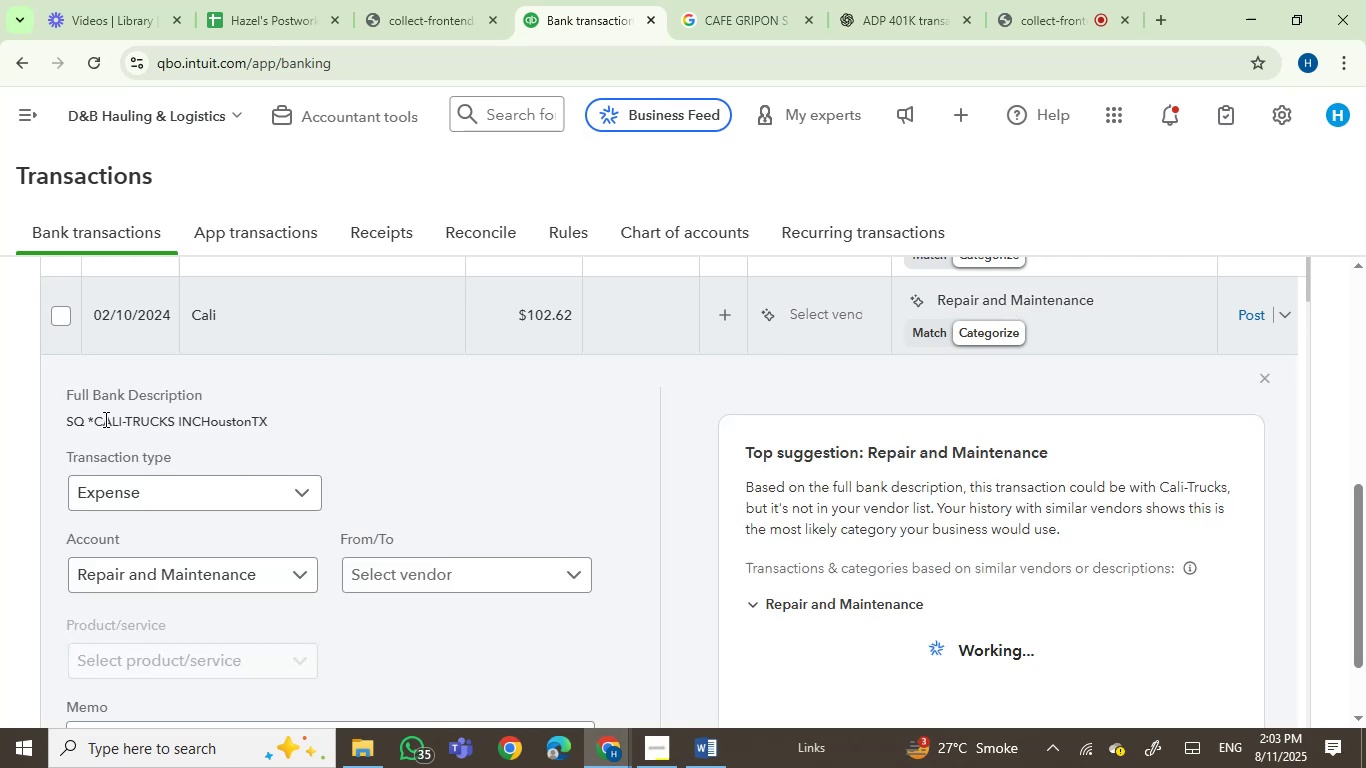 
left_click_drag(start_coordinate=[104, 419], to_coordinate=[254, 432])
 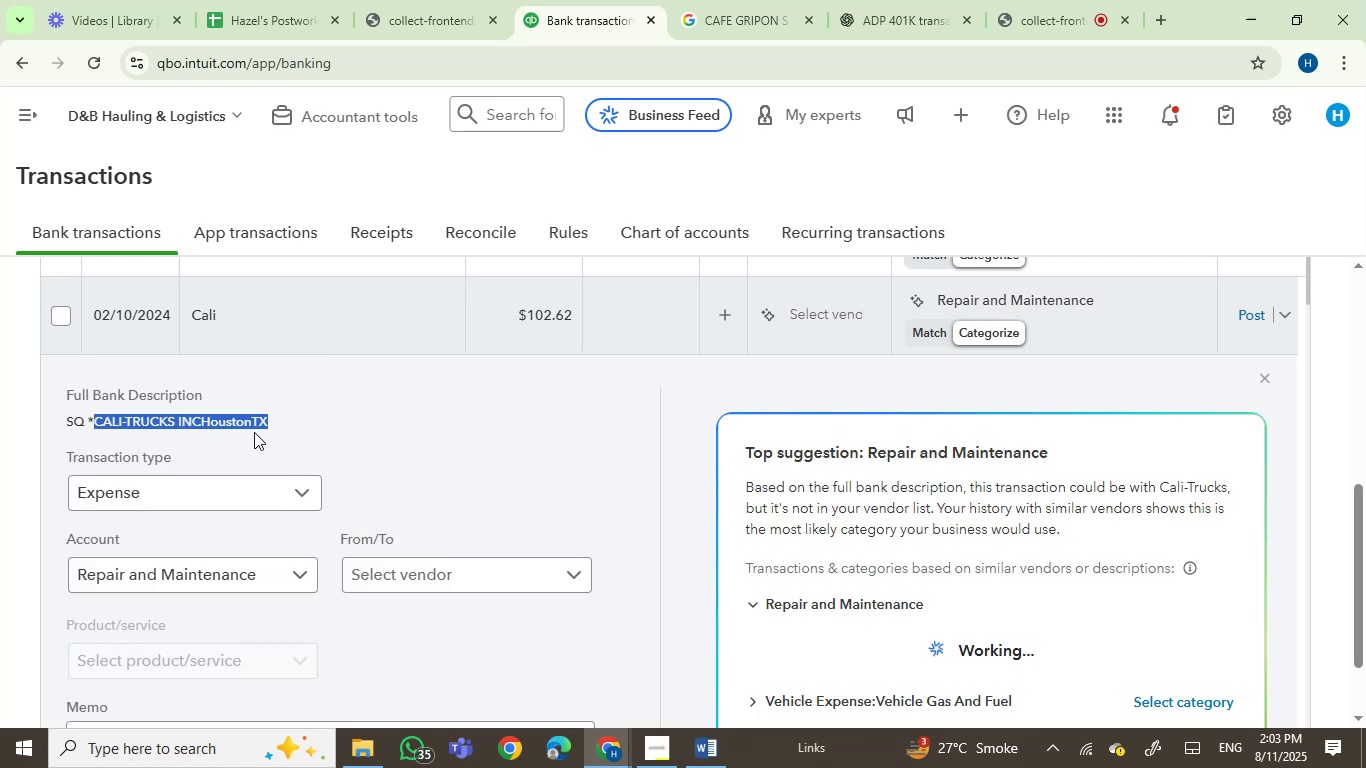 
key(Control+C)
 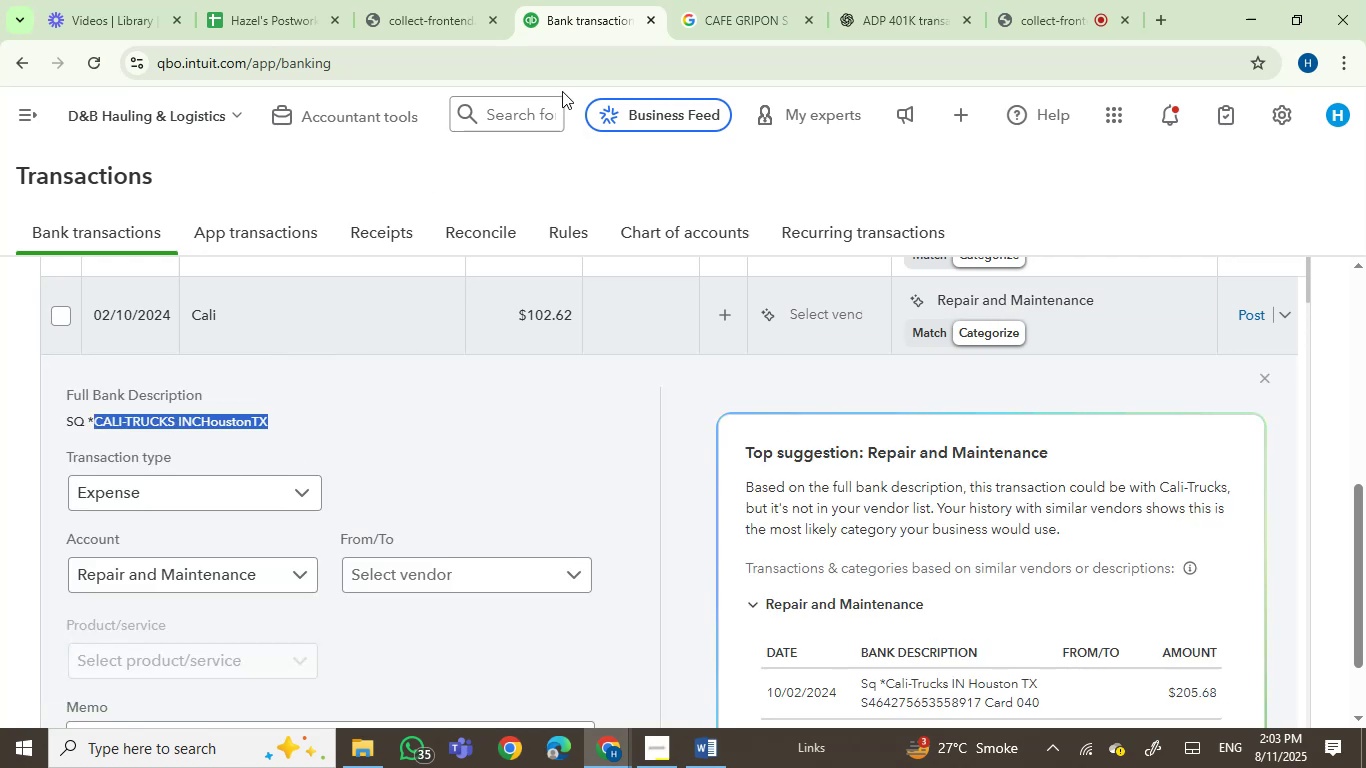 
left_click([735, 3])
 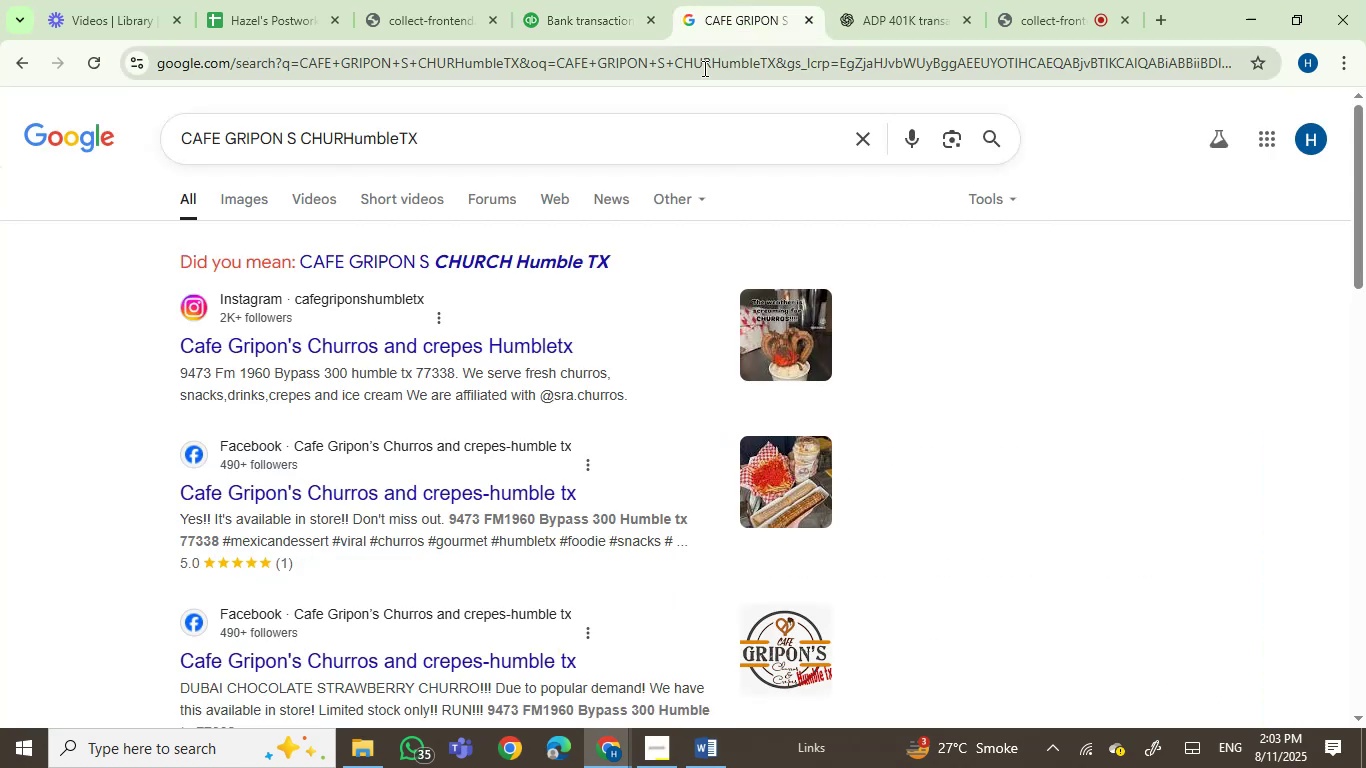 
key(Control+ControlLeft)
 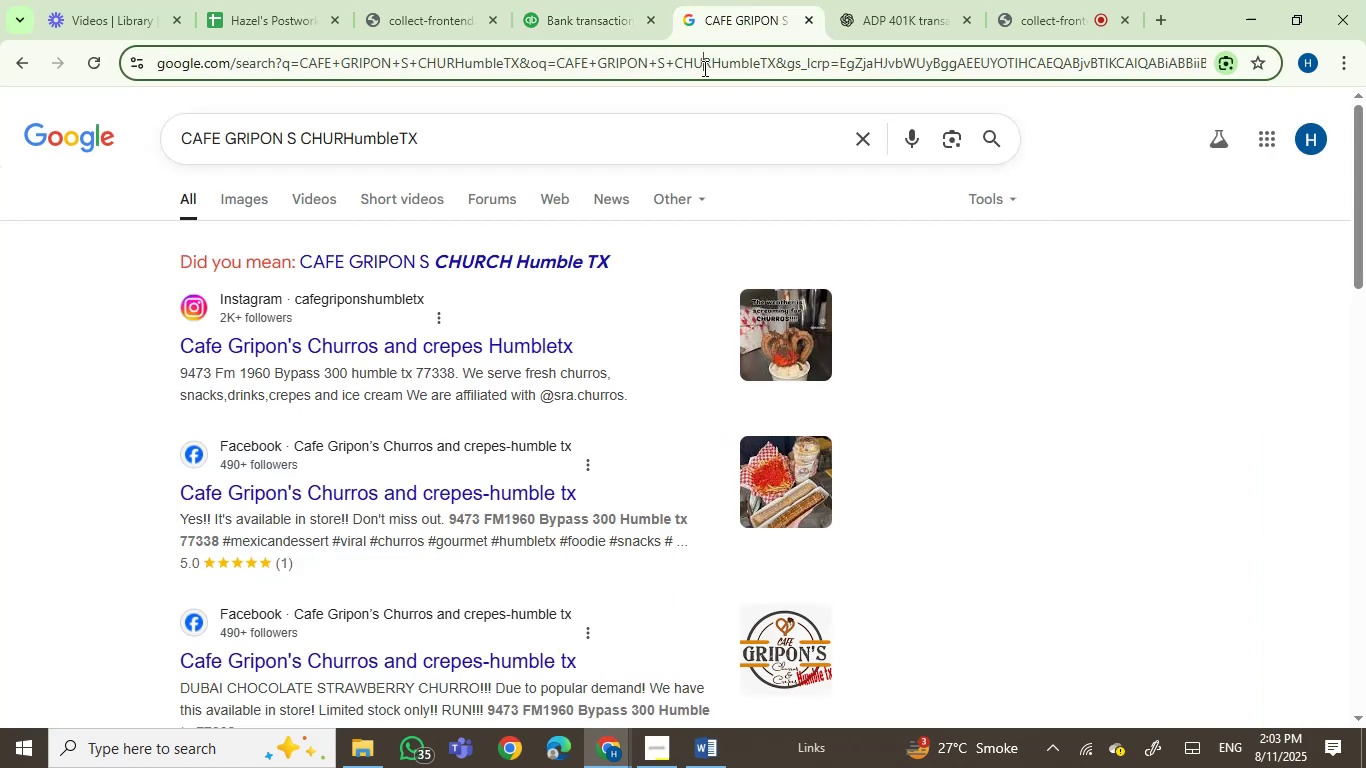 
double_click([703, 68])
 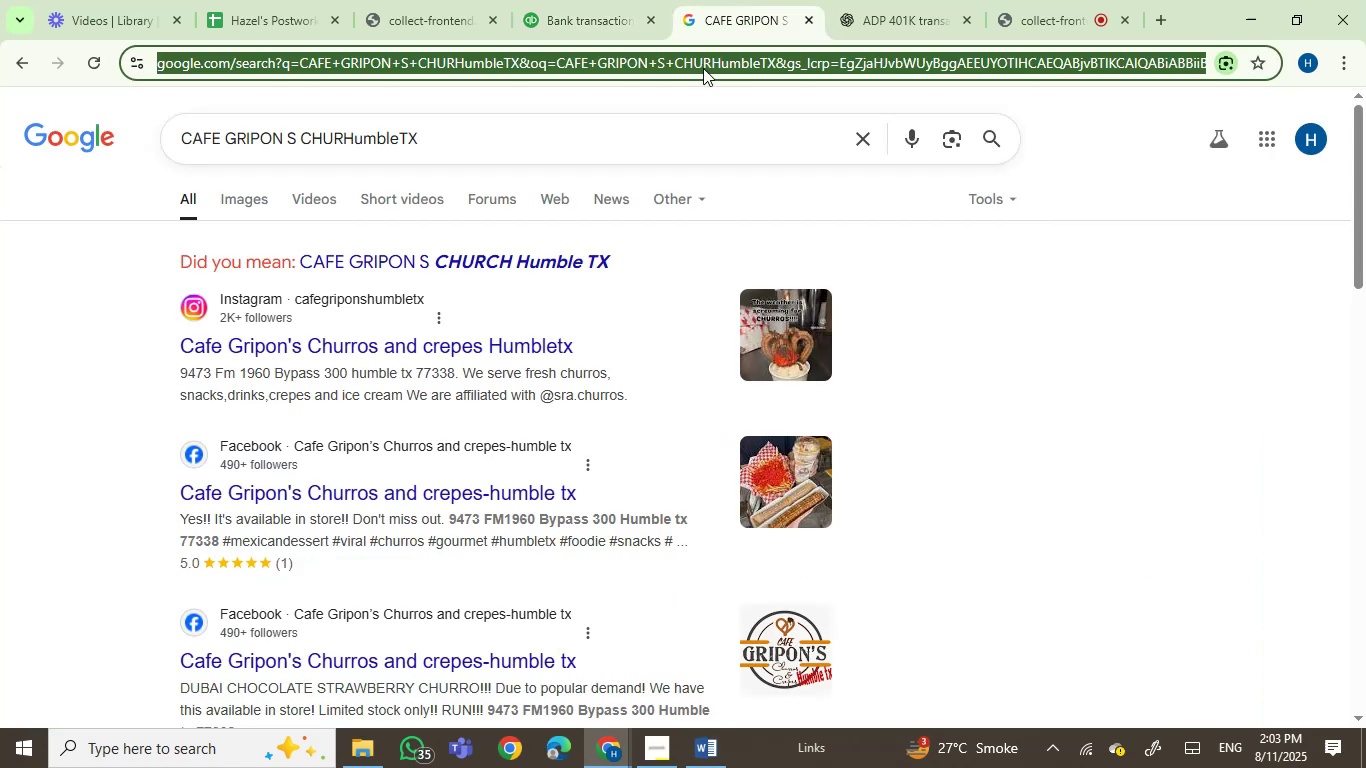 
key(Control+V)
 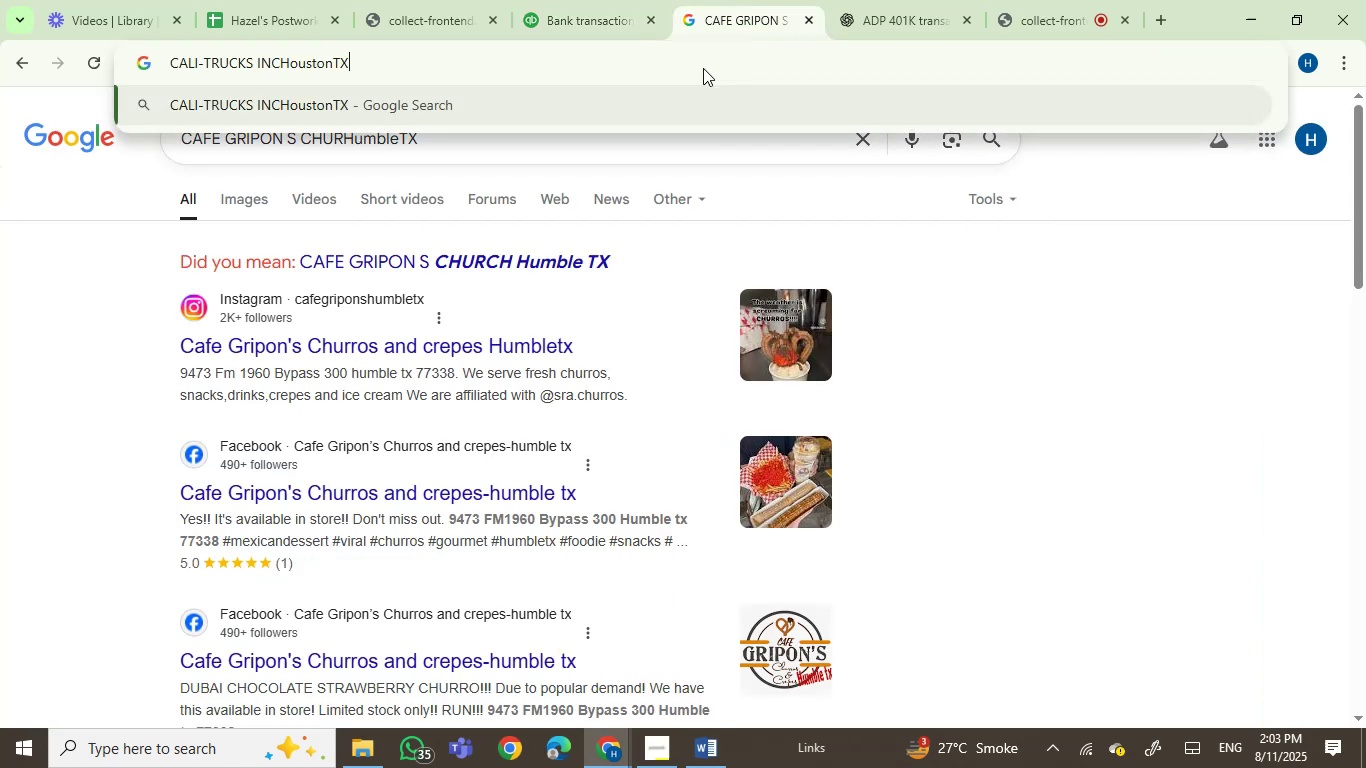 
key(Enter)
 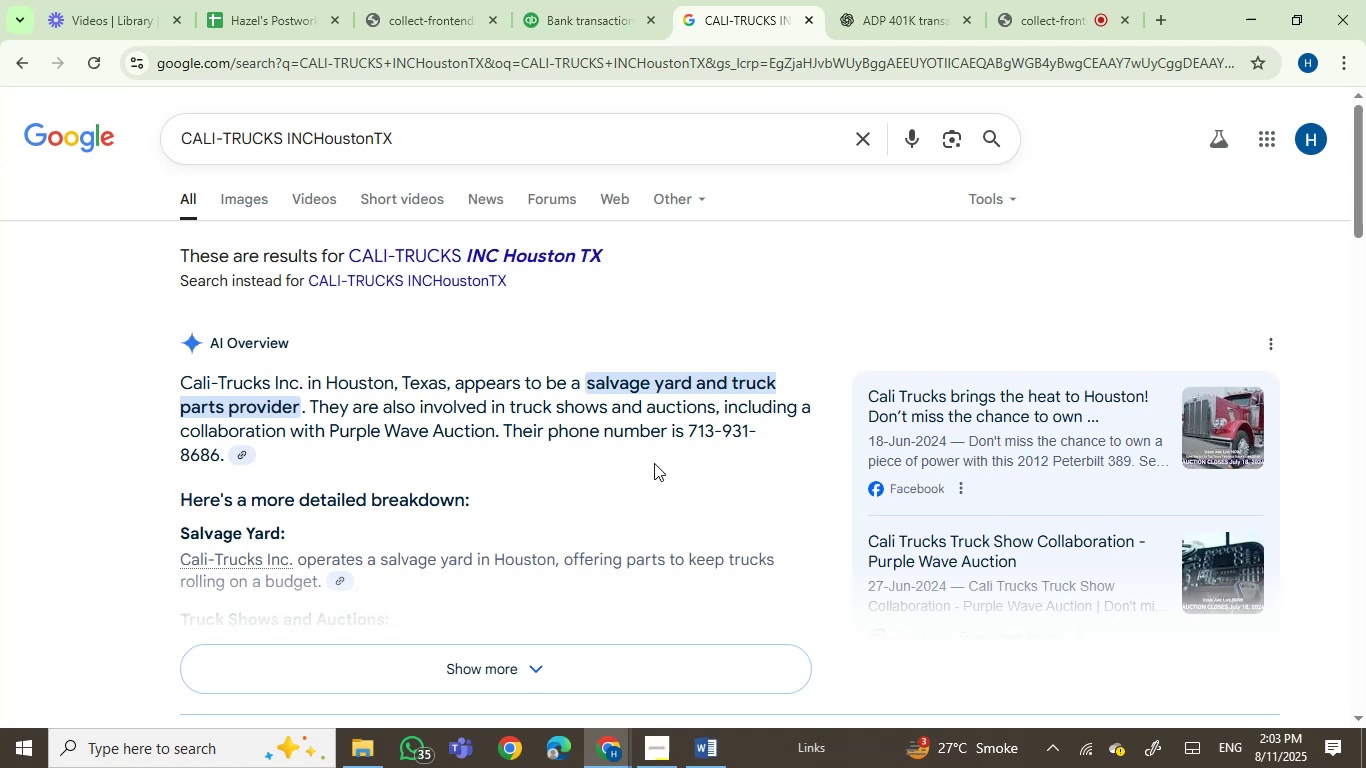 
wait(7.03)
 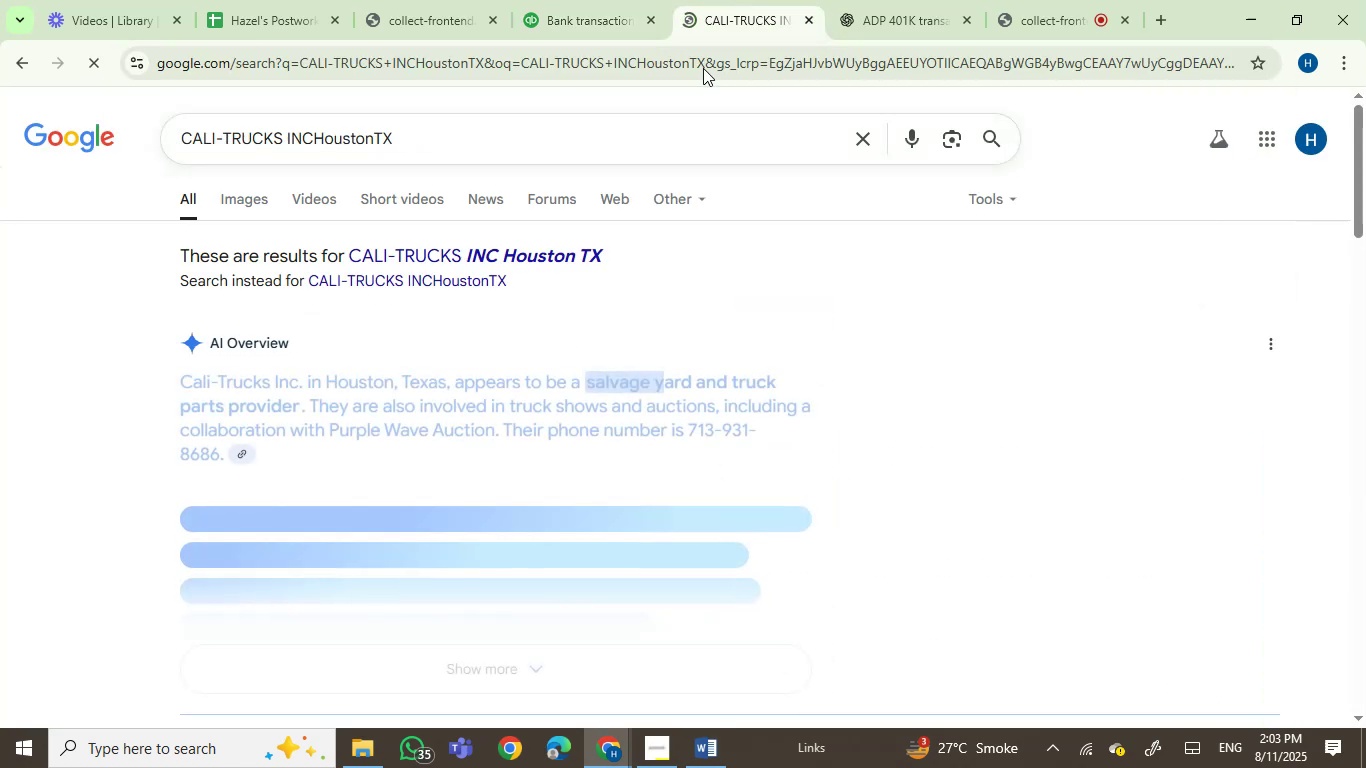 
scroll: coordinate [626, 321], scroll_direction: down, amount: 1.0
 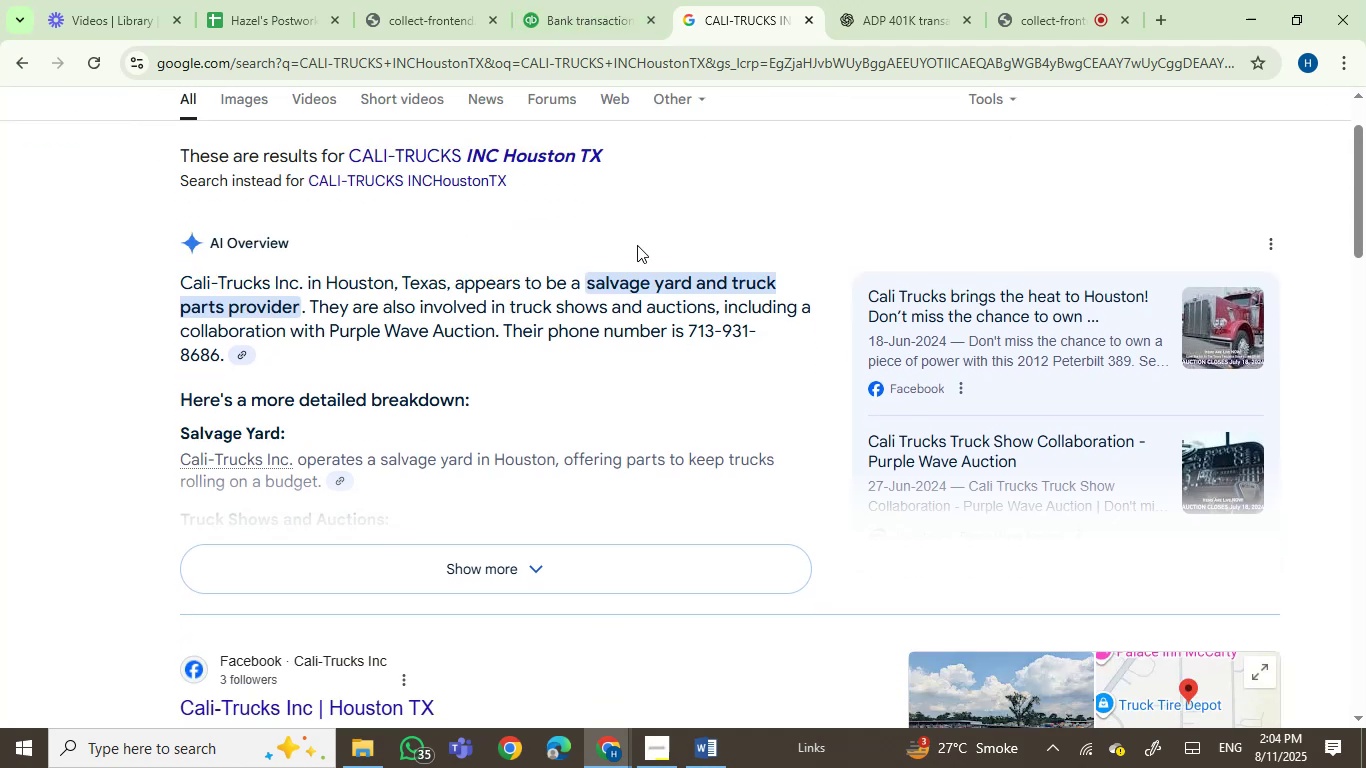 
left_click([540, 0])
 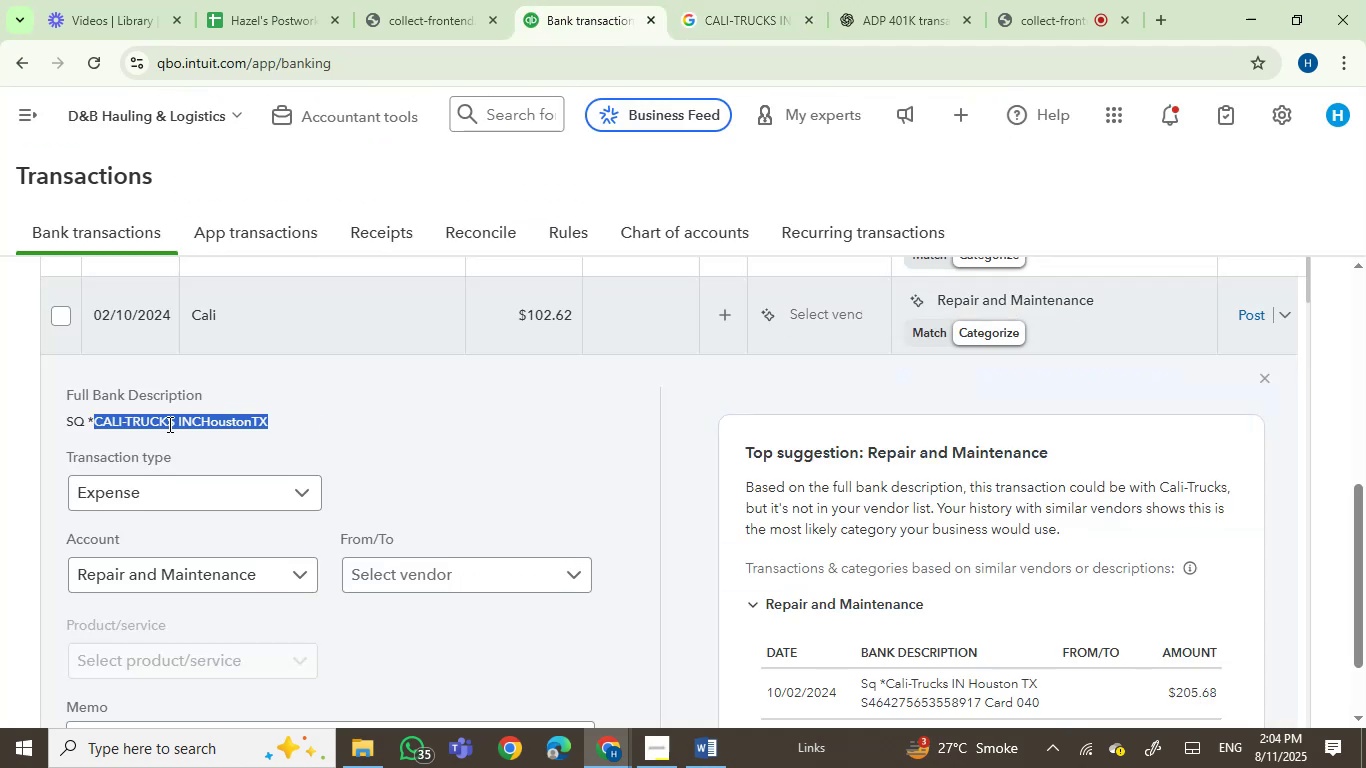 
left_click([167, 424])
 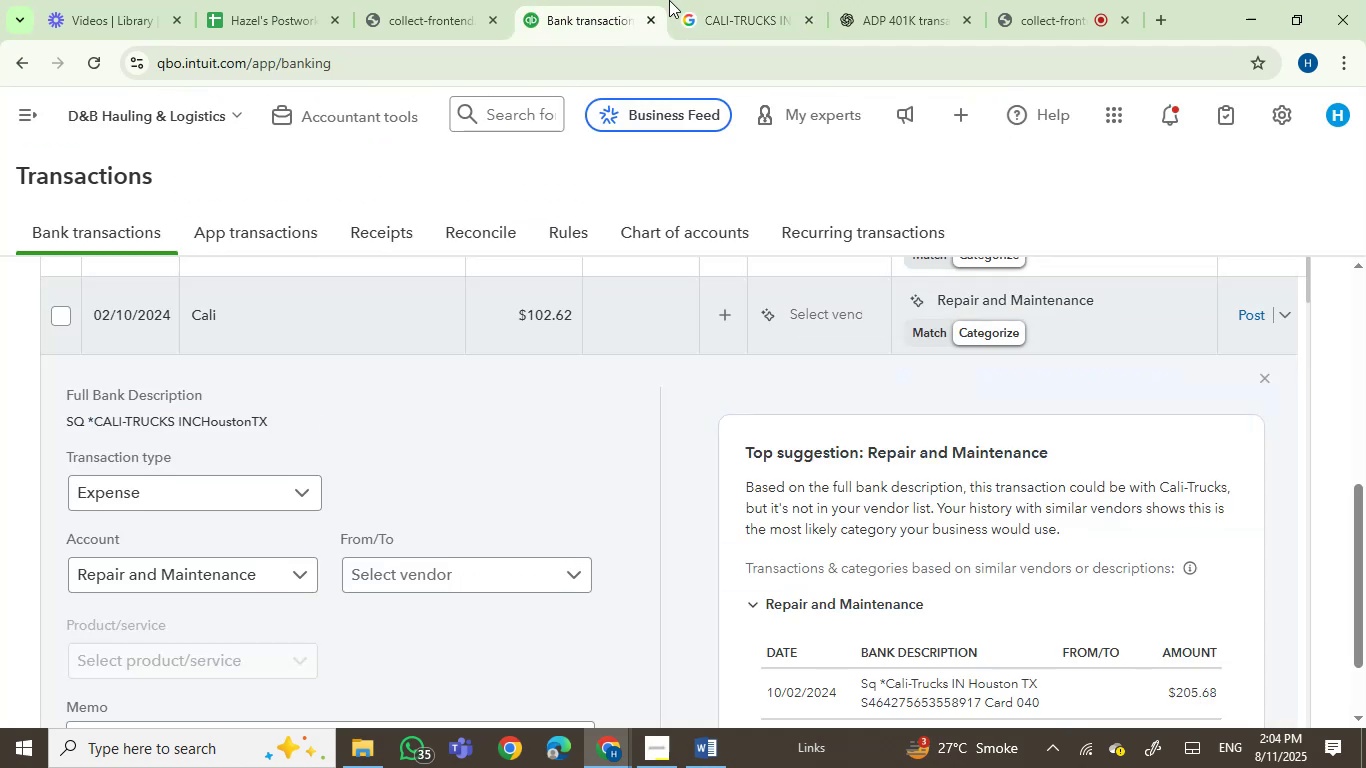 
left_click([691, 0])
 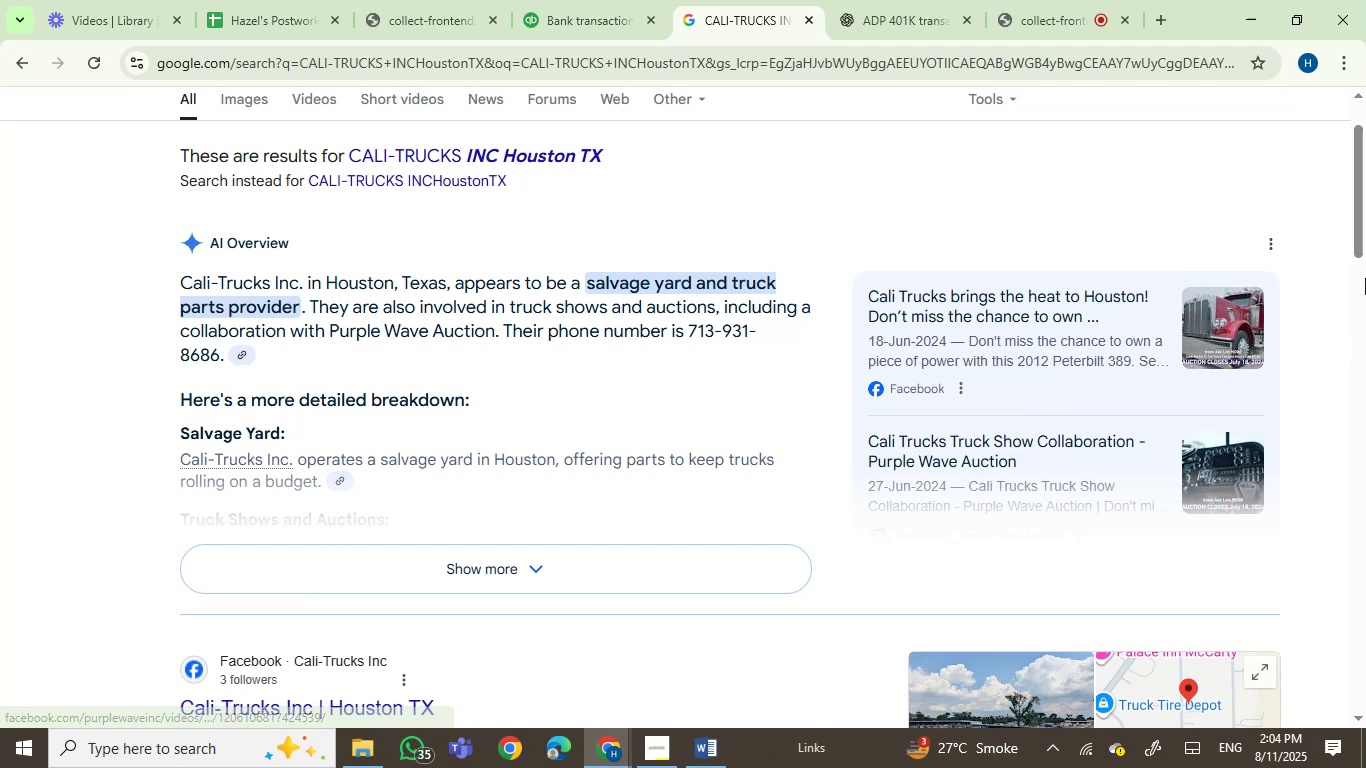 
left_click_drag(start_coordinate=[1365, 219], to_coordinate=[1365, 293])
 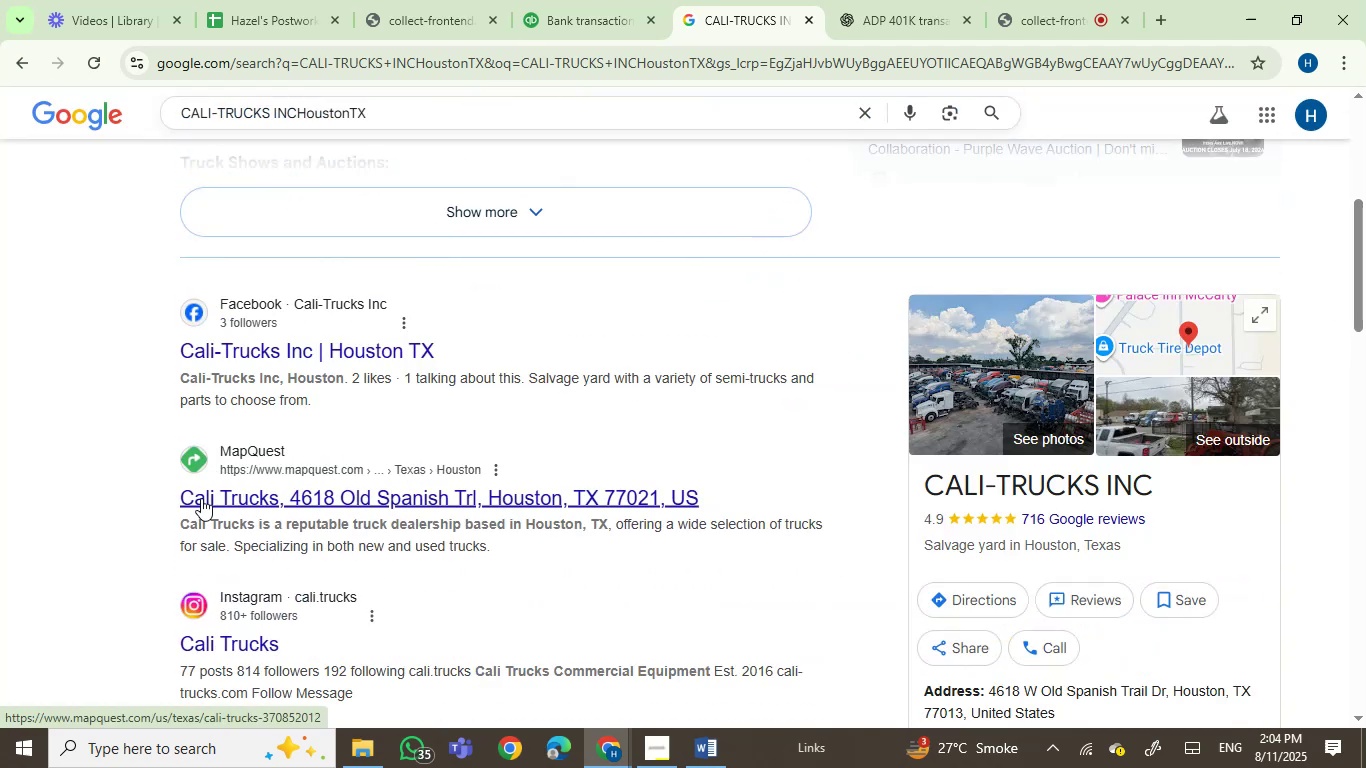 
left_click_drag(start_coordinate=[286, 641], to_coordinate=[184, 636])
 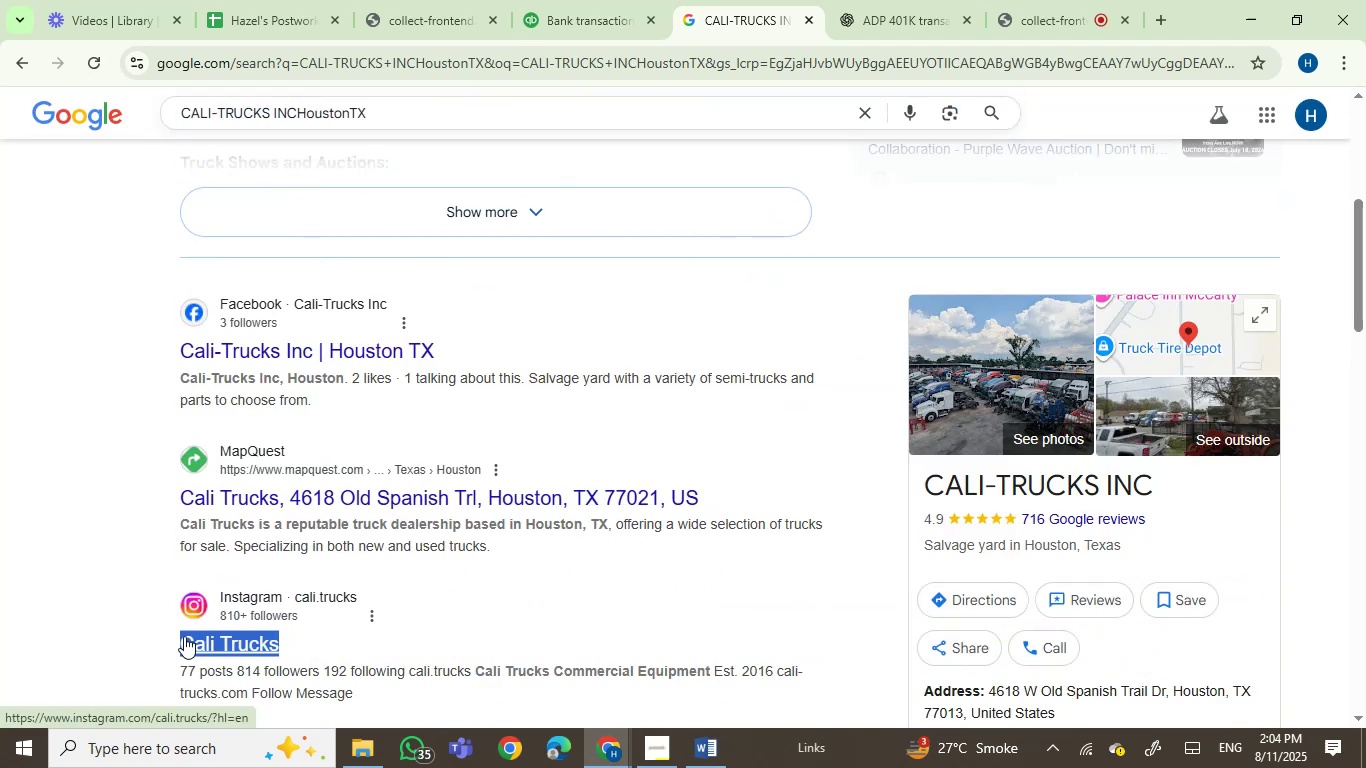 
key(Control+C)
 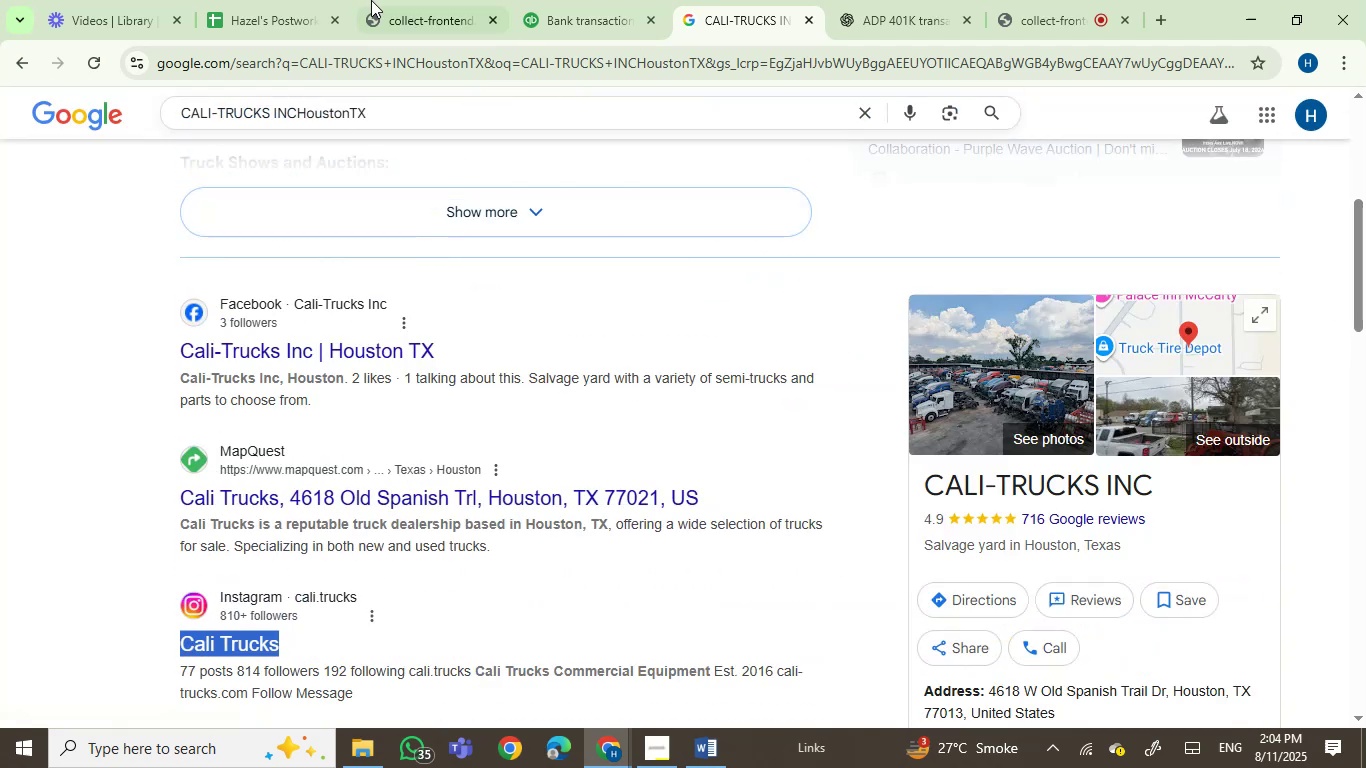 
left_click([421, 0])
 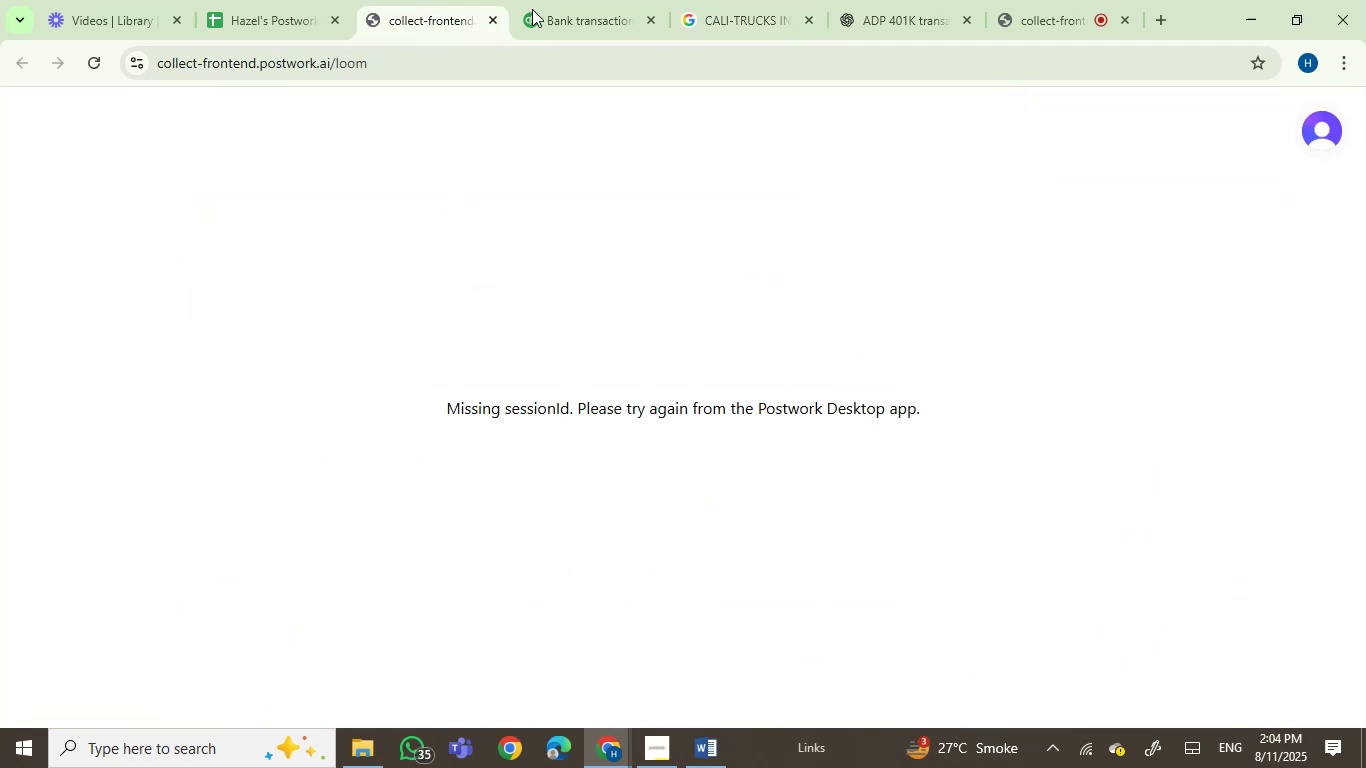 
left_click([540, 9])
 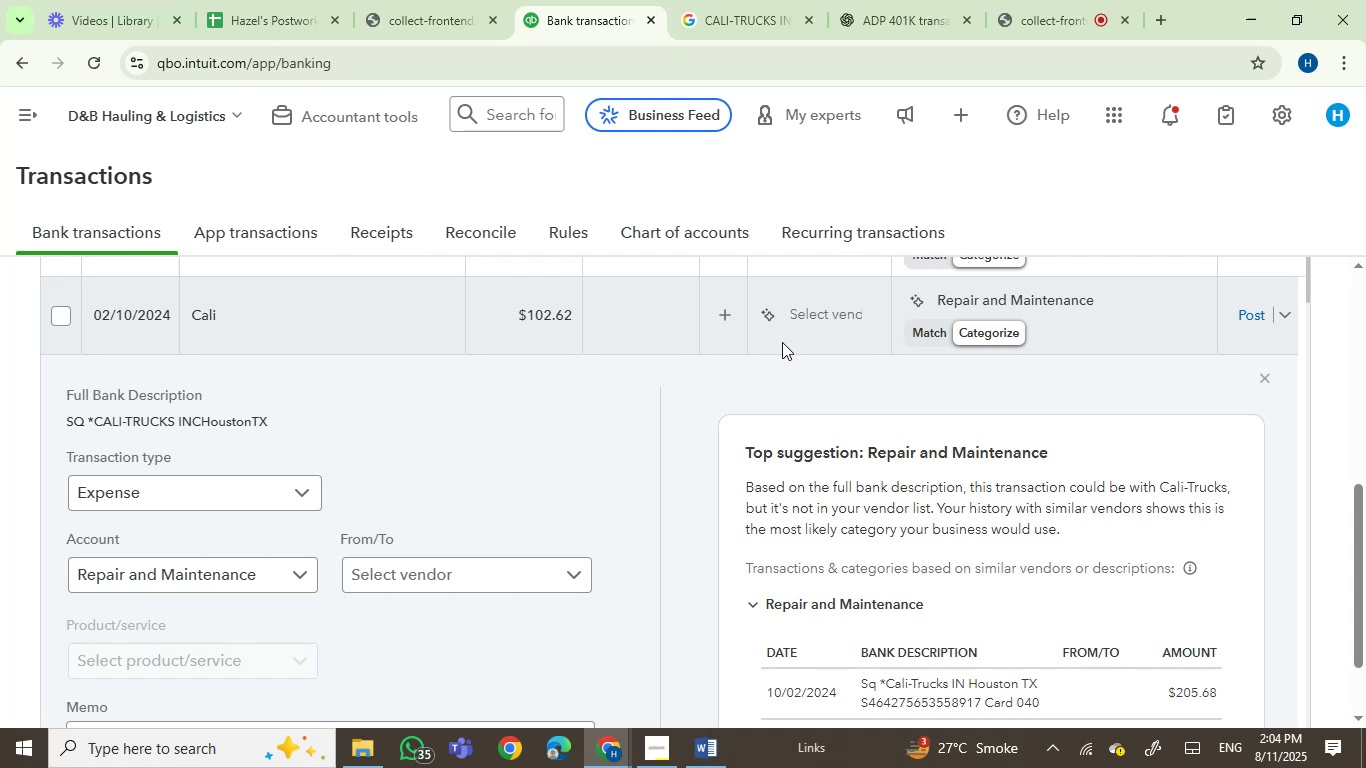 
left_click([801, 313])
 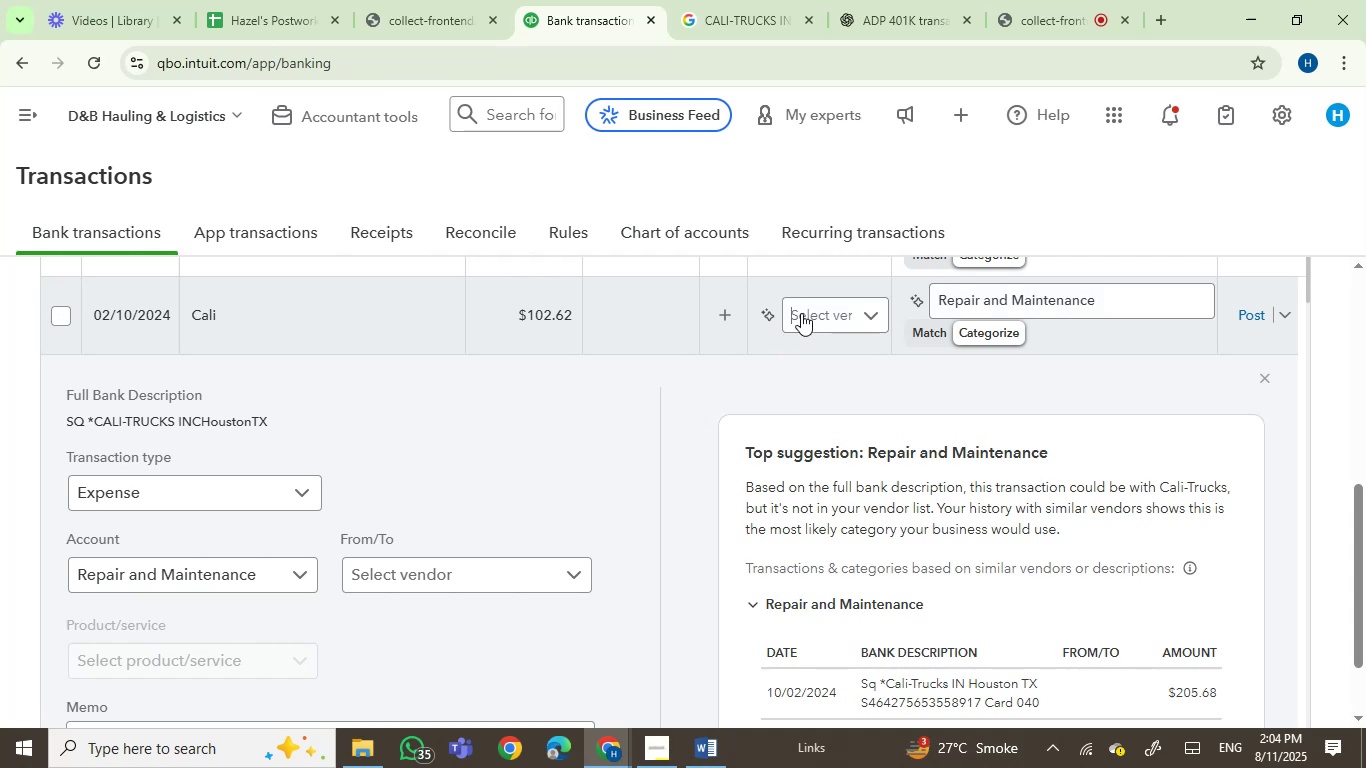 
key(Control+V)
 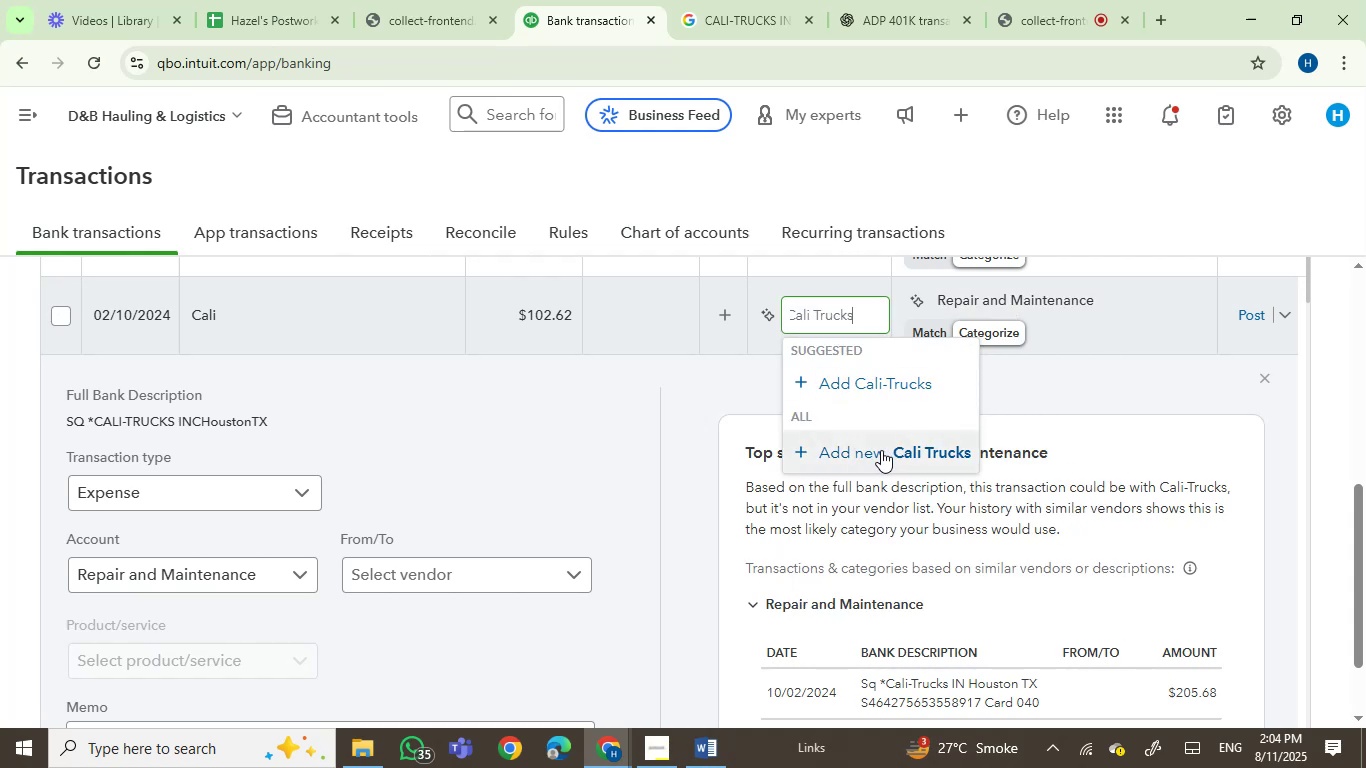 
left_click([878, 454])
 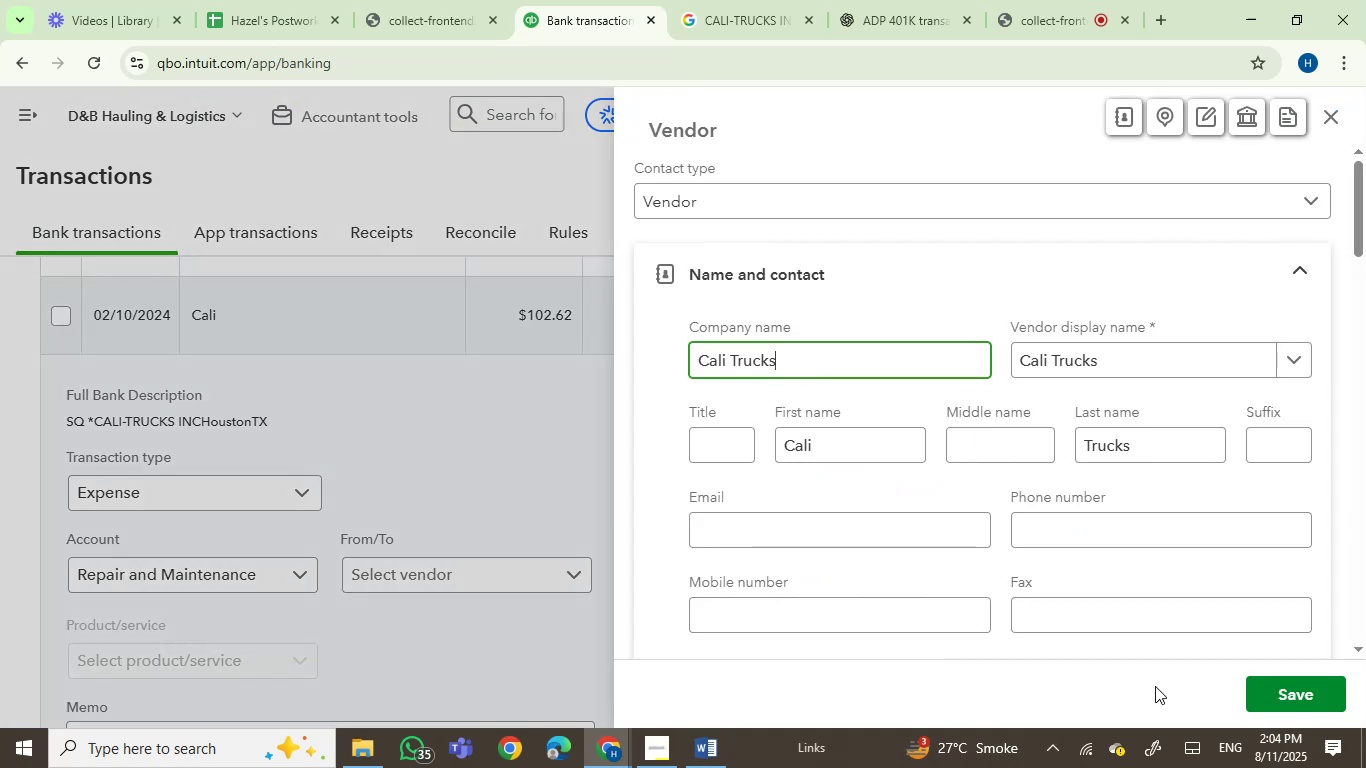 
left_click([1301, 689])
 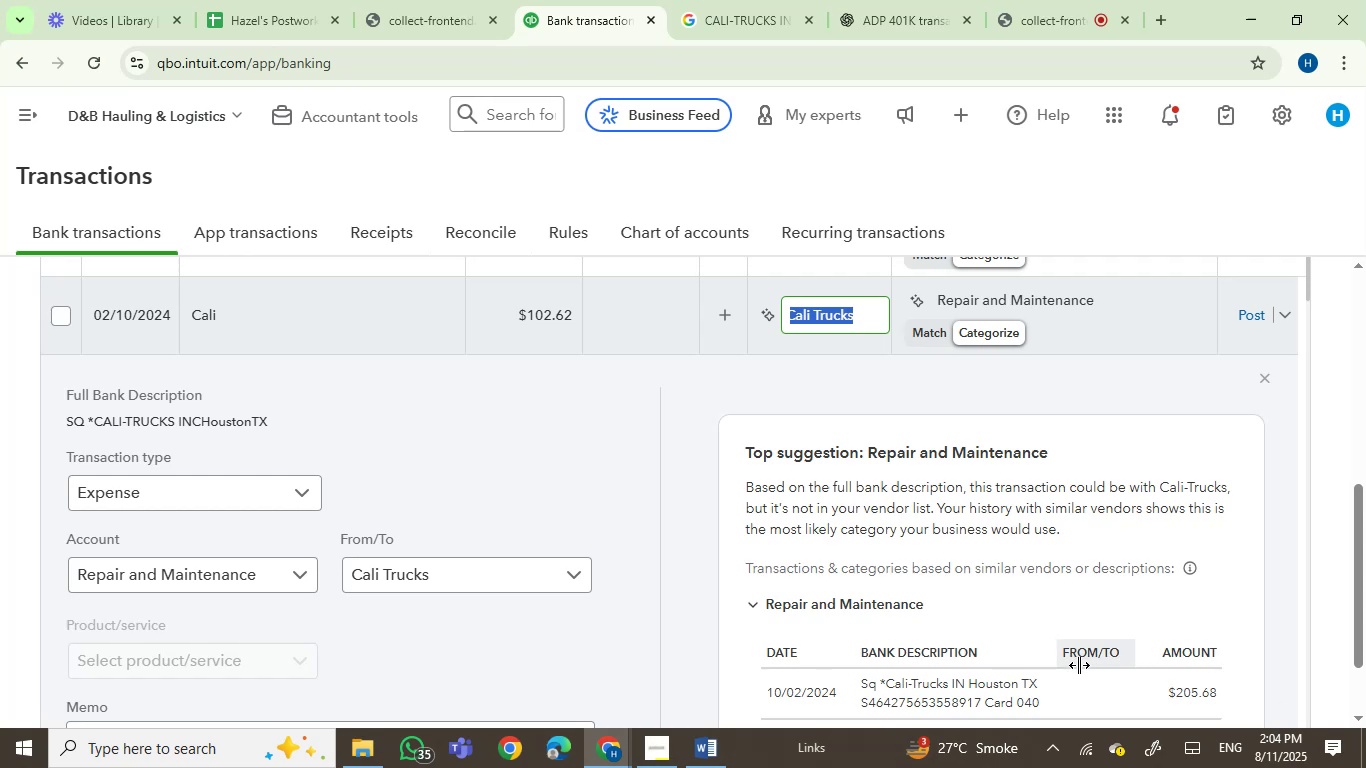 
left_click([979, 305])
 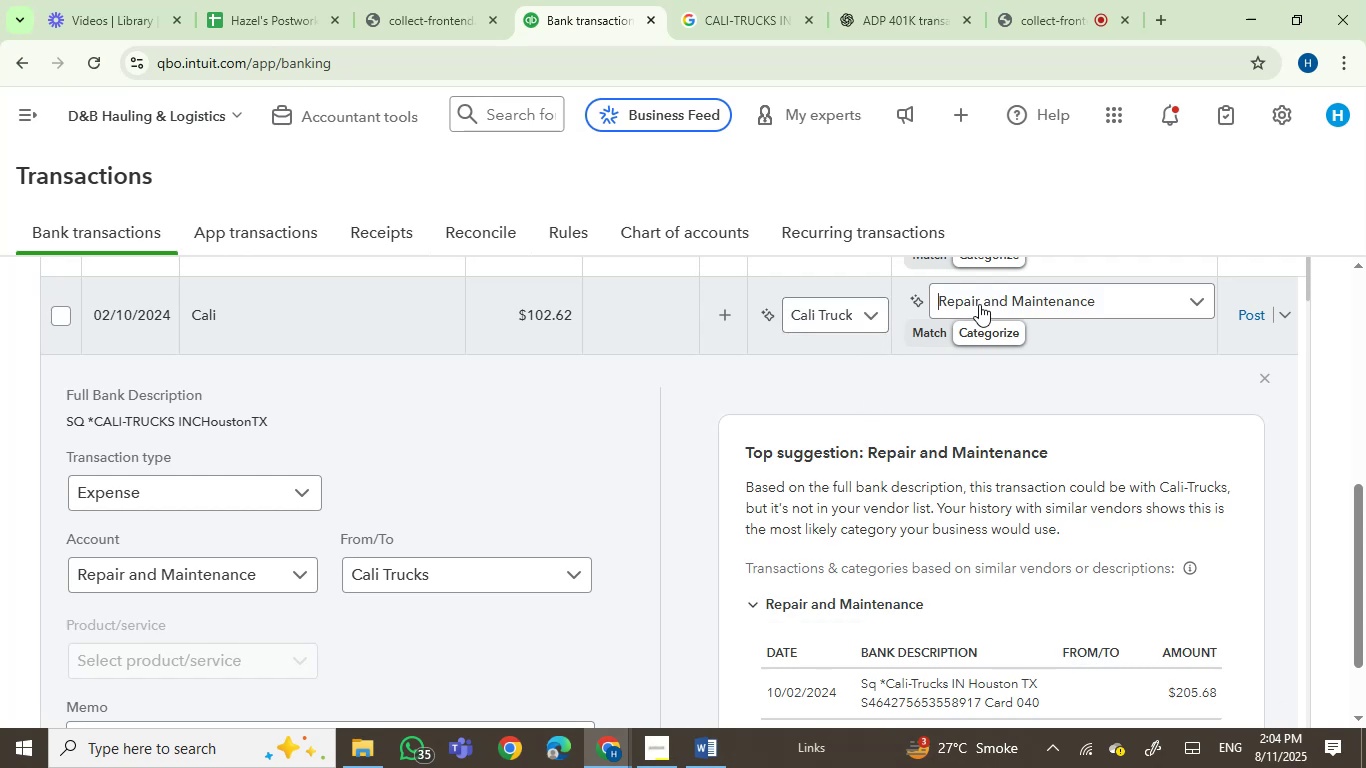 
left_click([990, 302])
 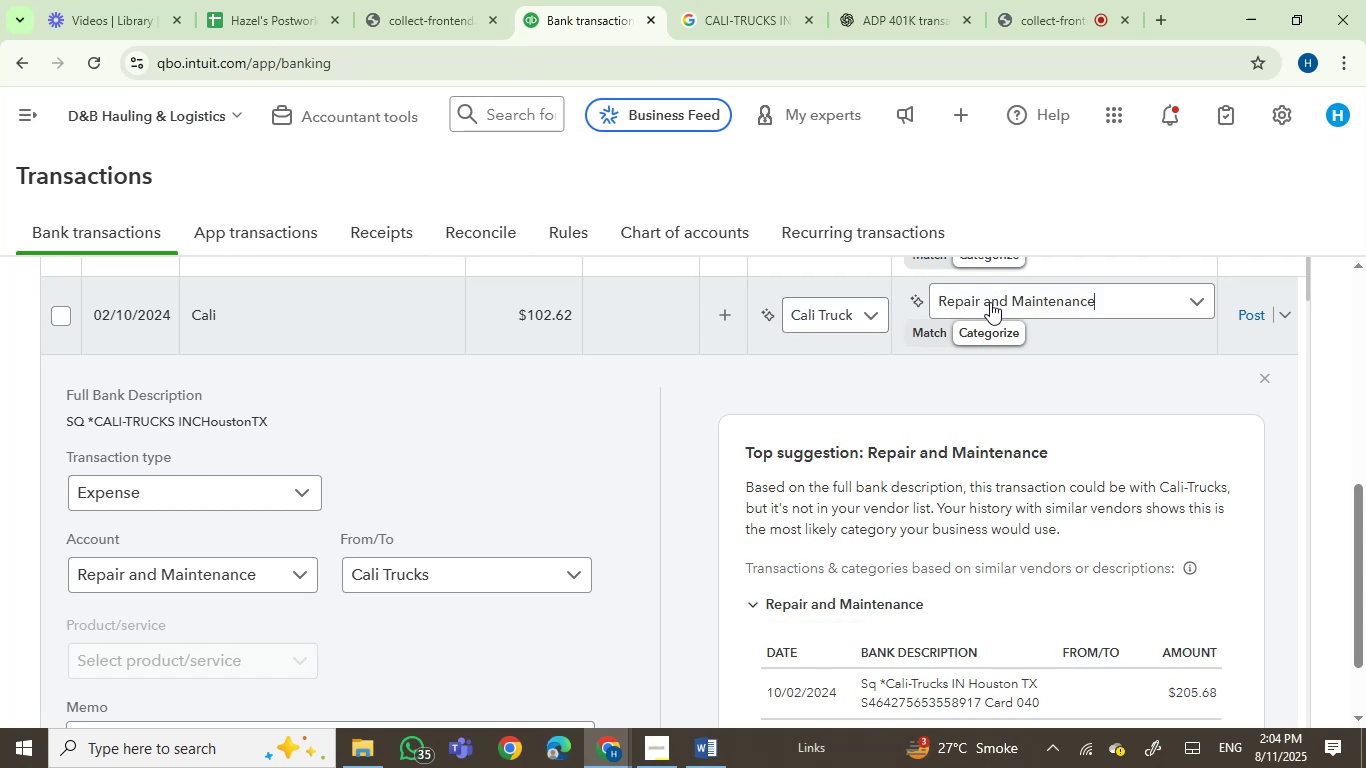 
left_click([990, 302])
 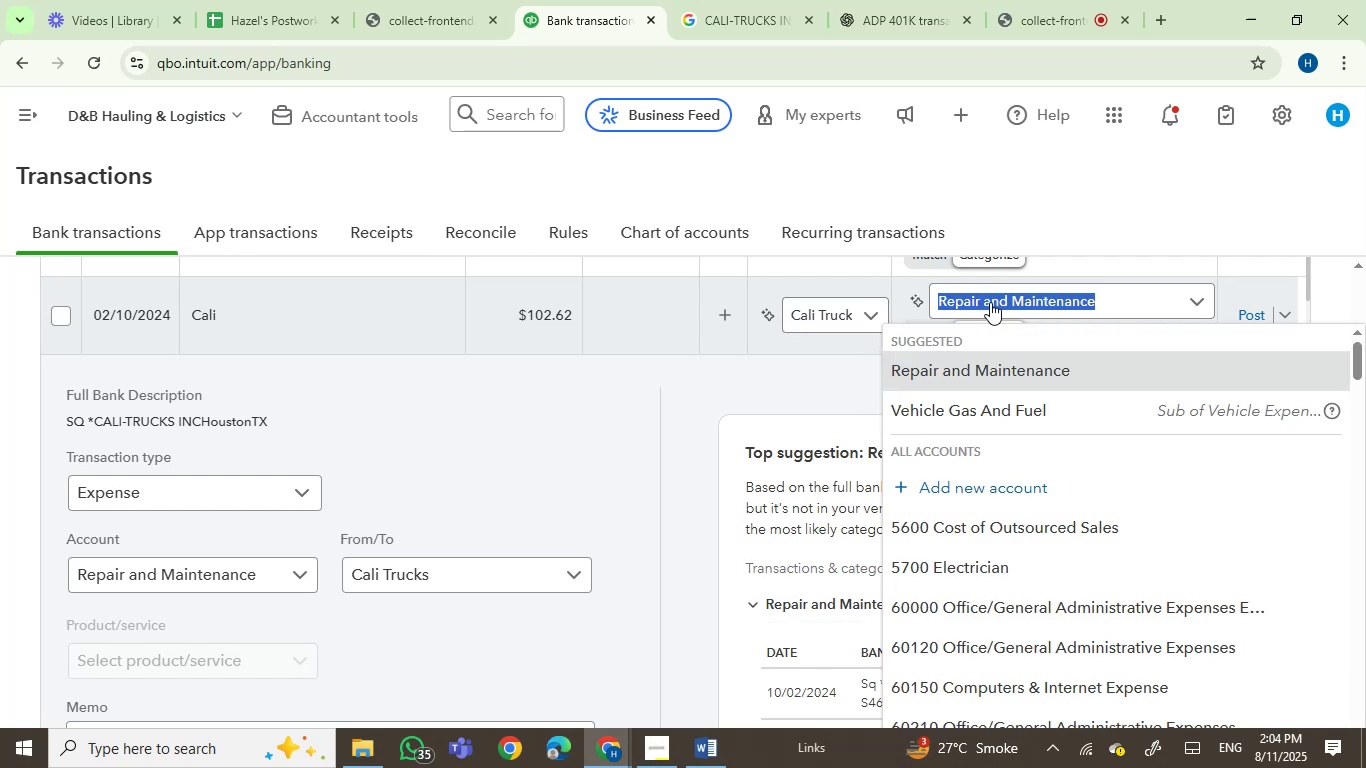 
type(rep)
 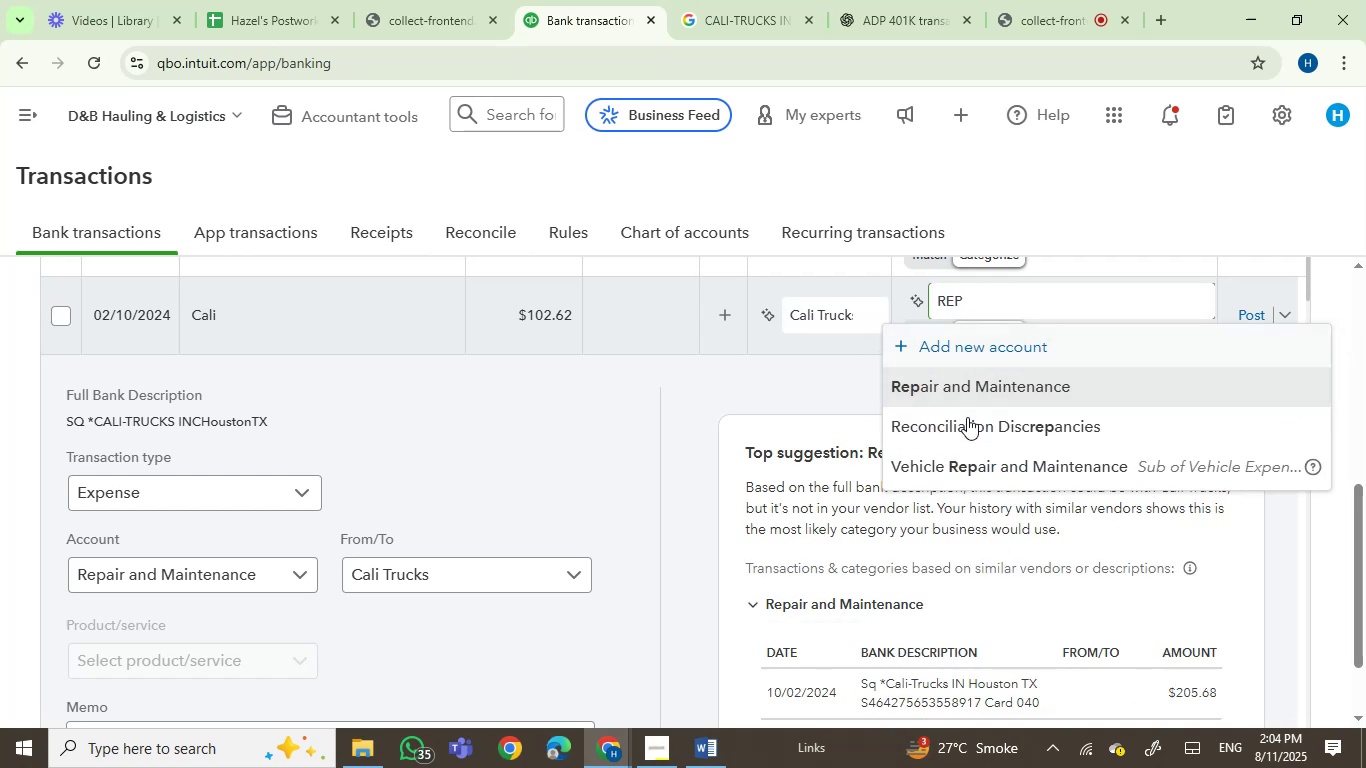 
left_click([972, 478])
 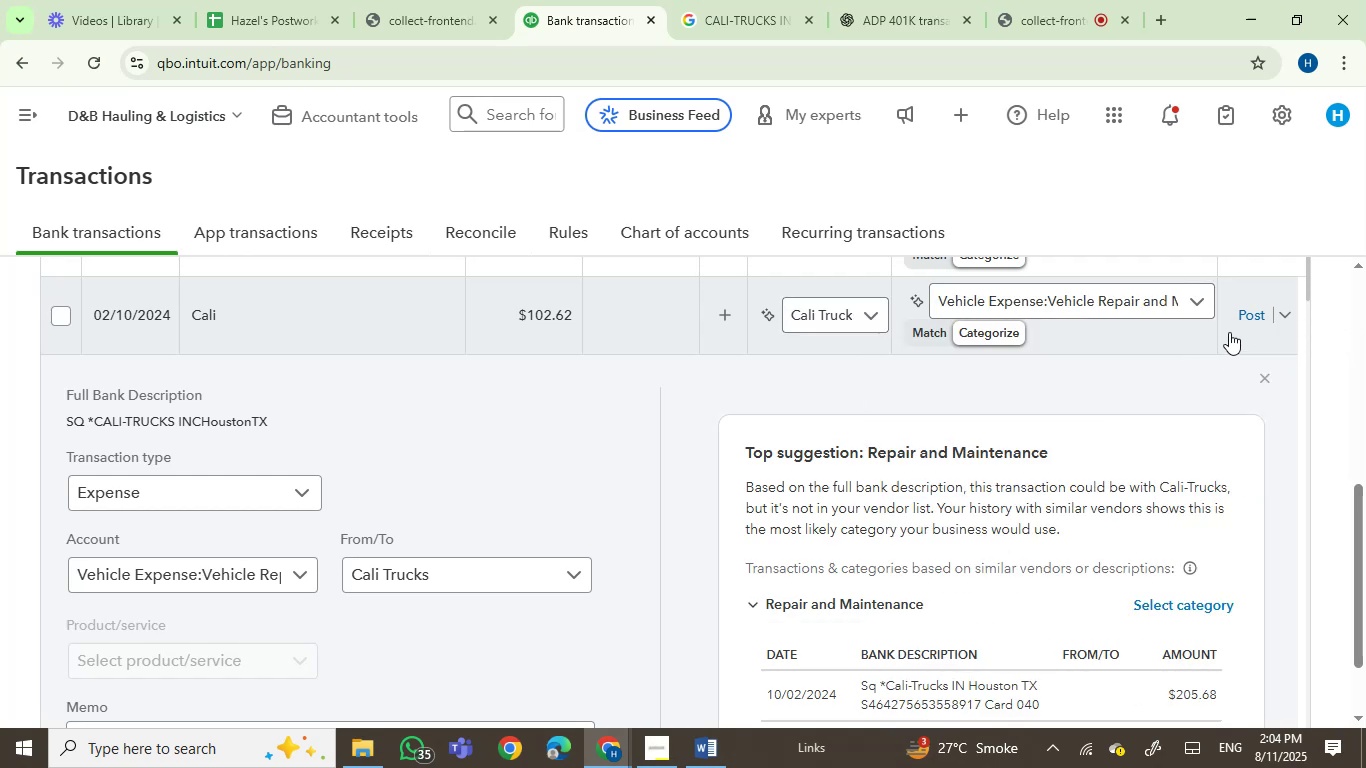 
left_click([1248, 310])
 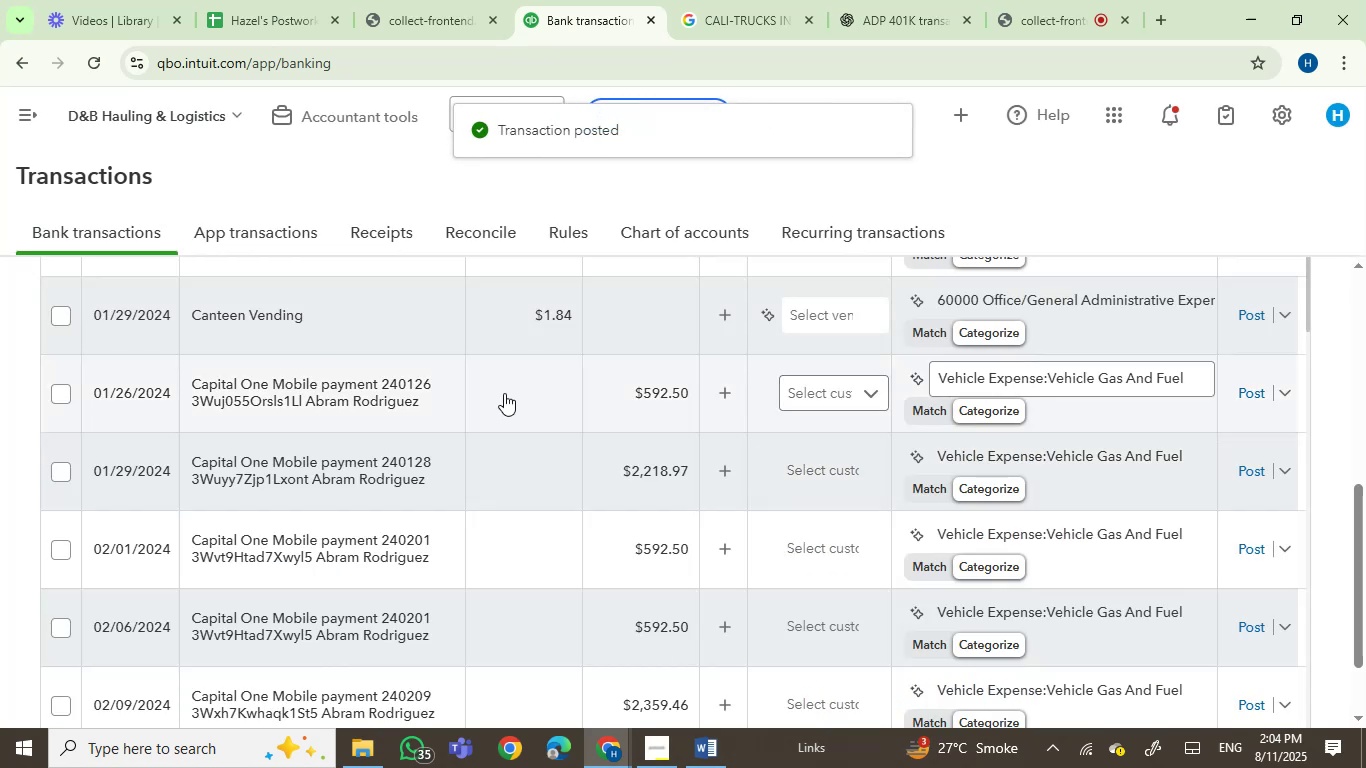 
wait(6.21)
 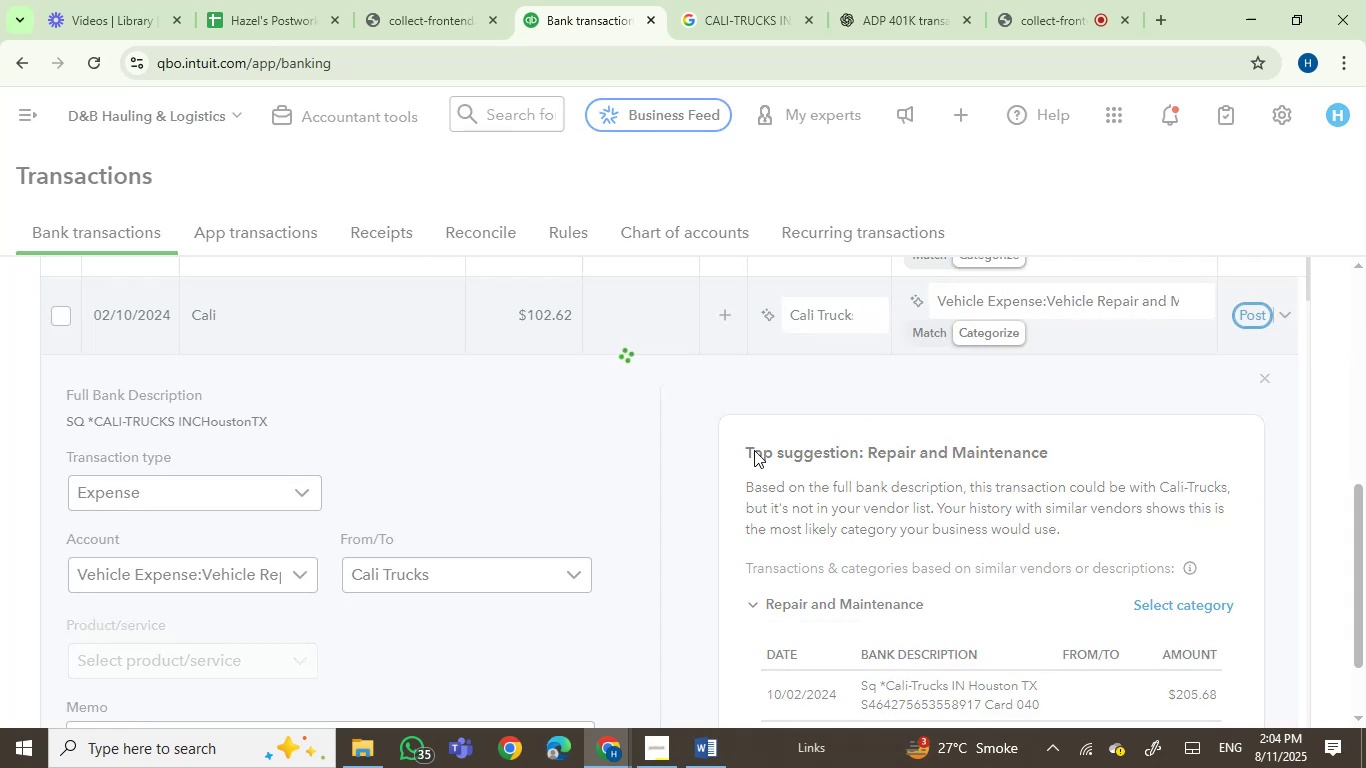 
left_click([220, 307])
 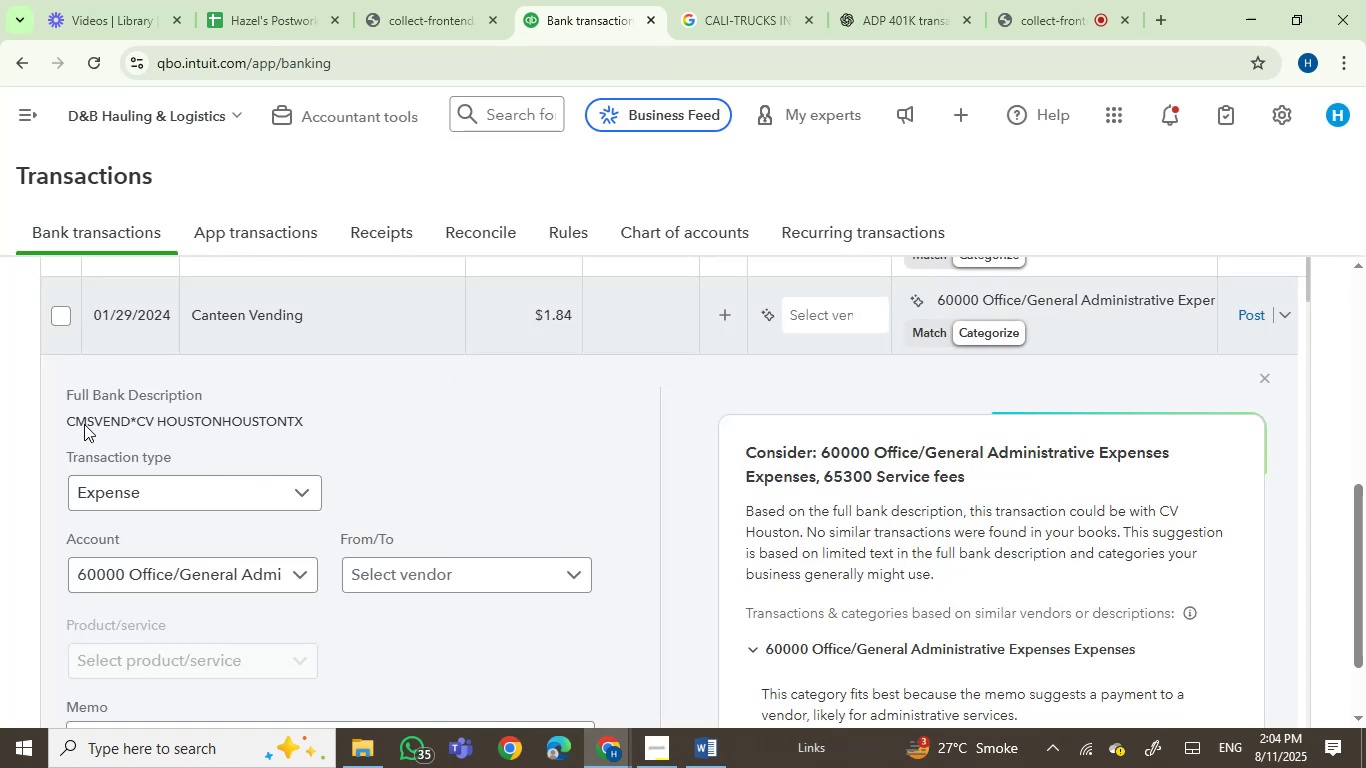 
left_click([87, 419])
 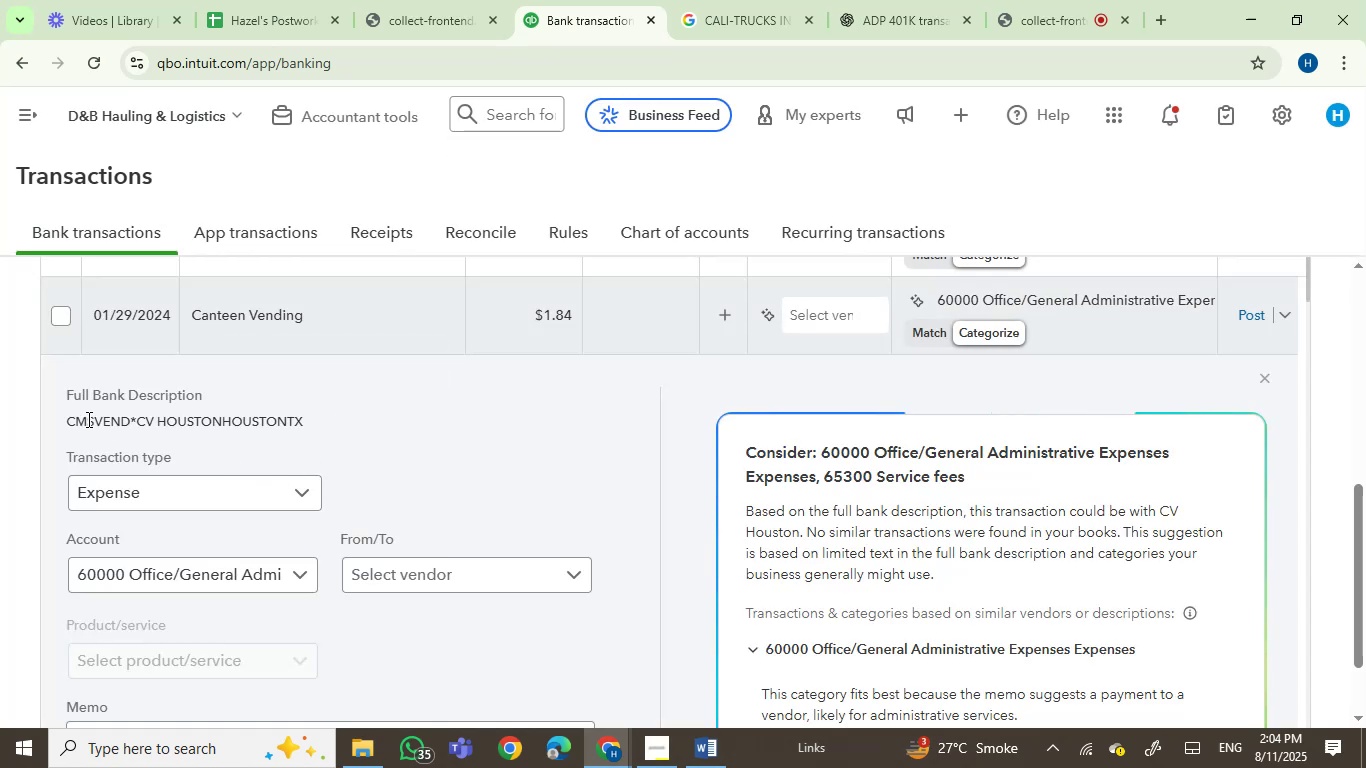 
left_click_drag(start_coordinate=[87, 419], to_coordinate=[314, 429])
 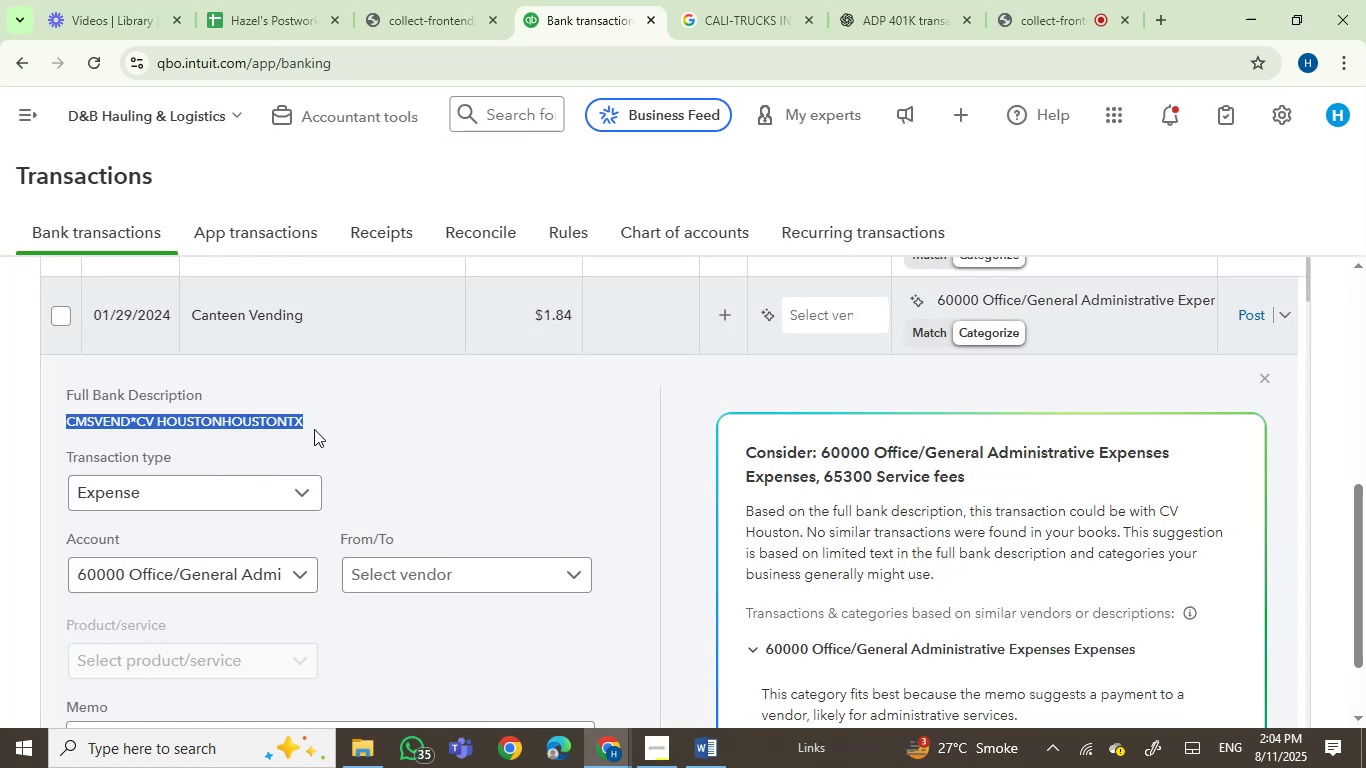 
key(Control+C)
 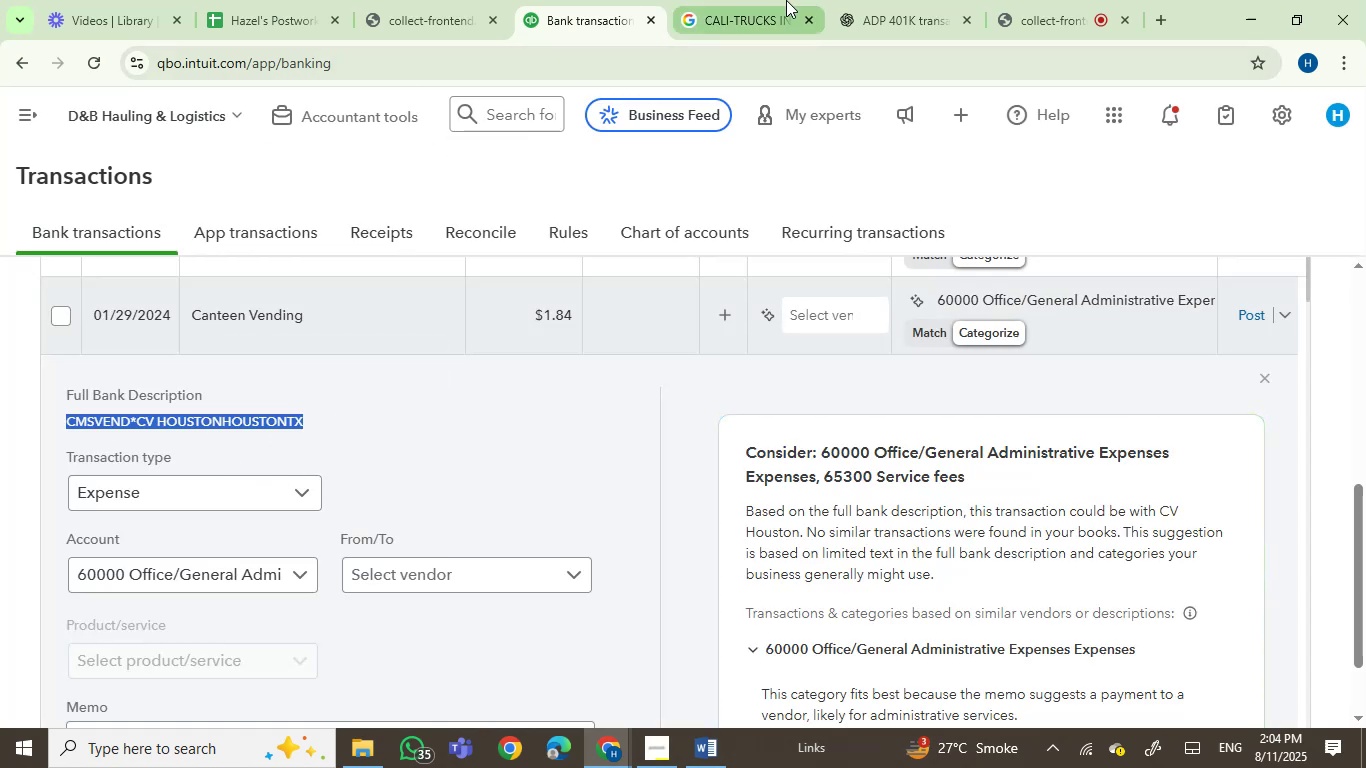 
left_click([722, 16])
 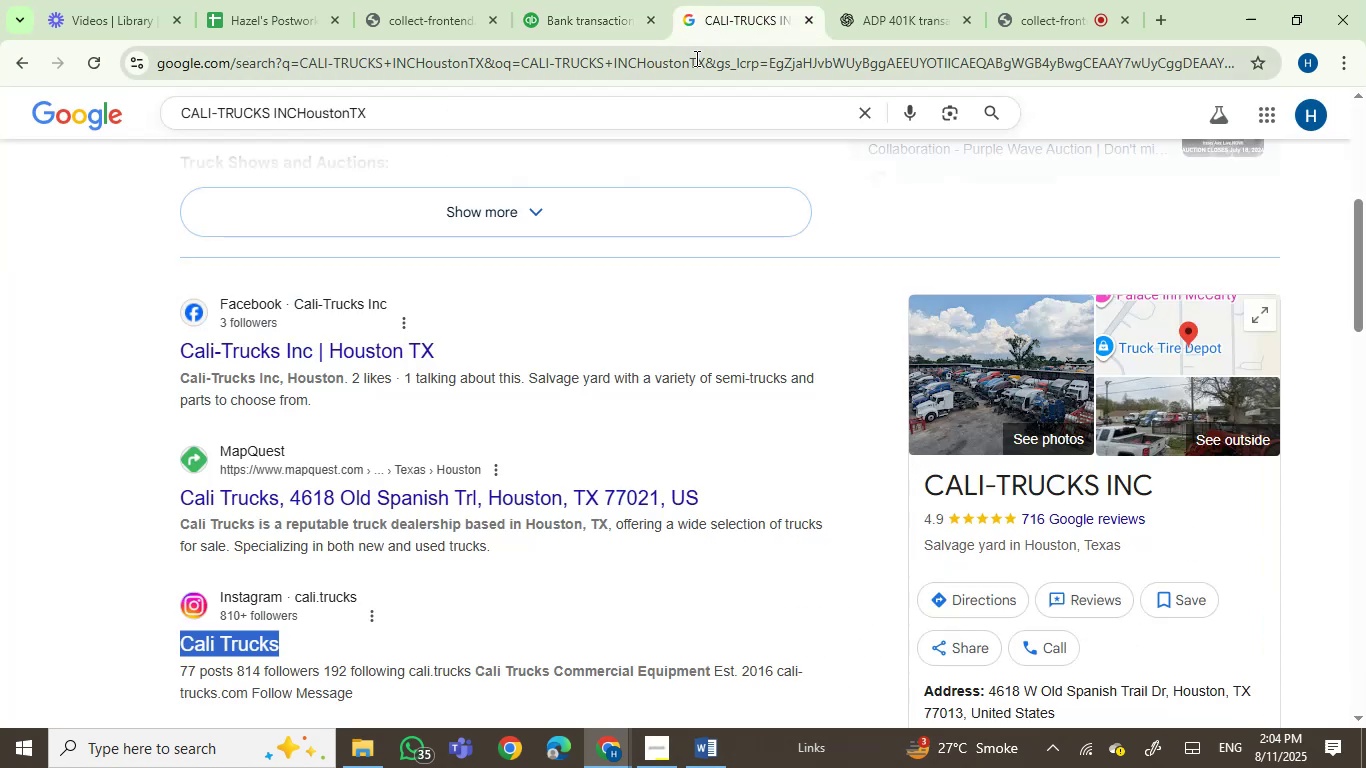 
key(Control+ControlLeft)
 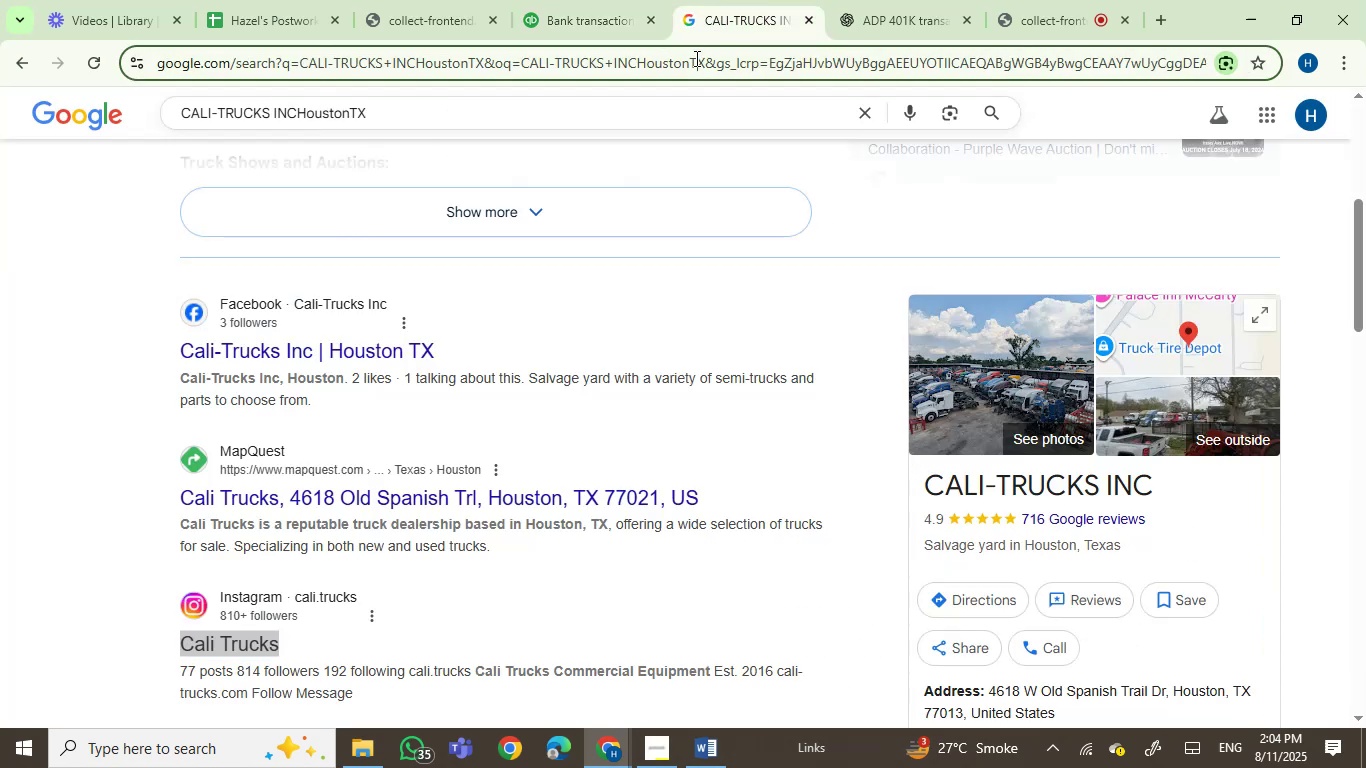 
double_click([695, 58])
 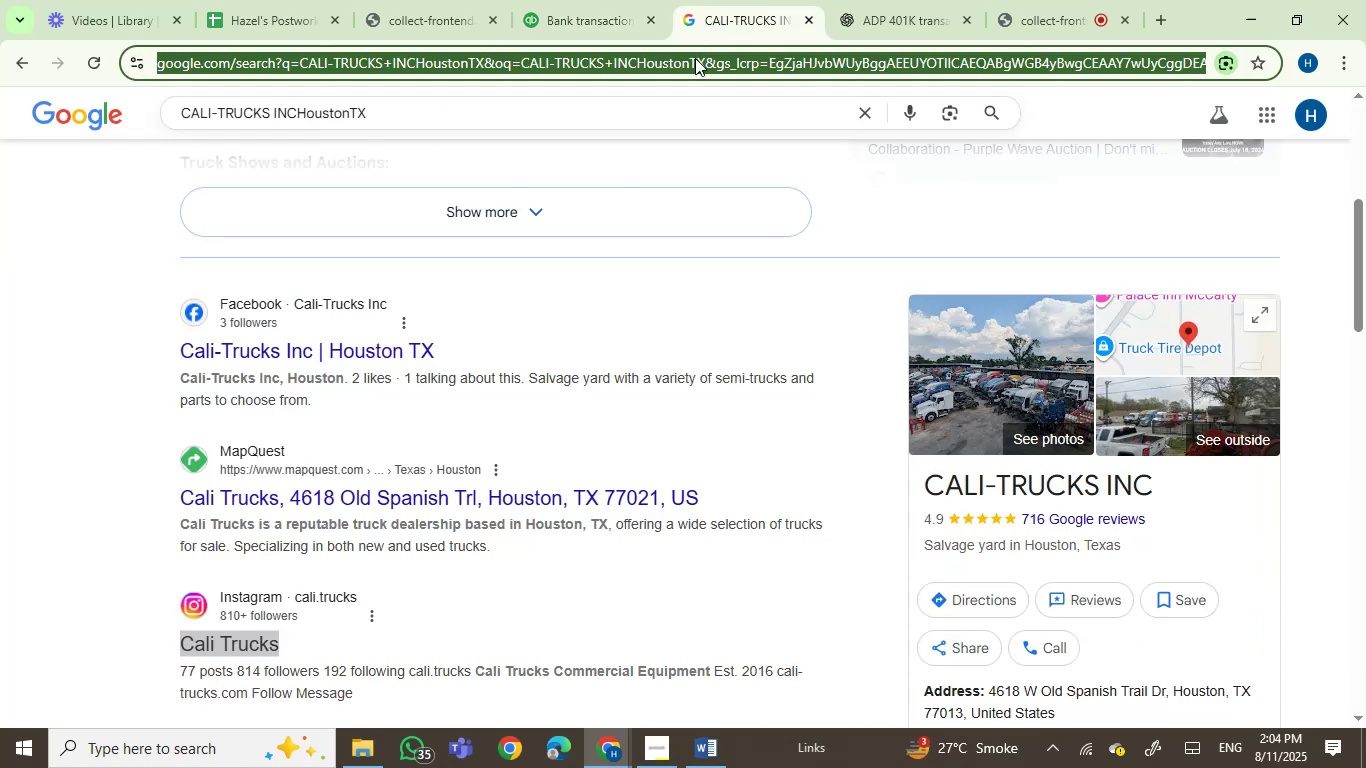 
key(Control+V)
 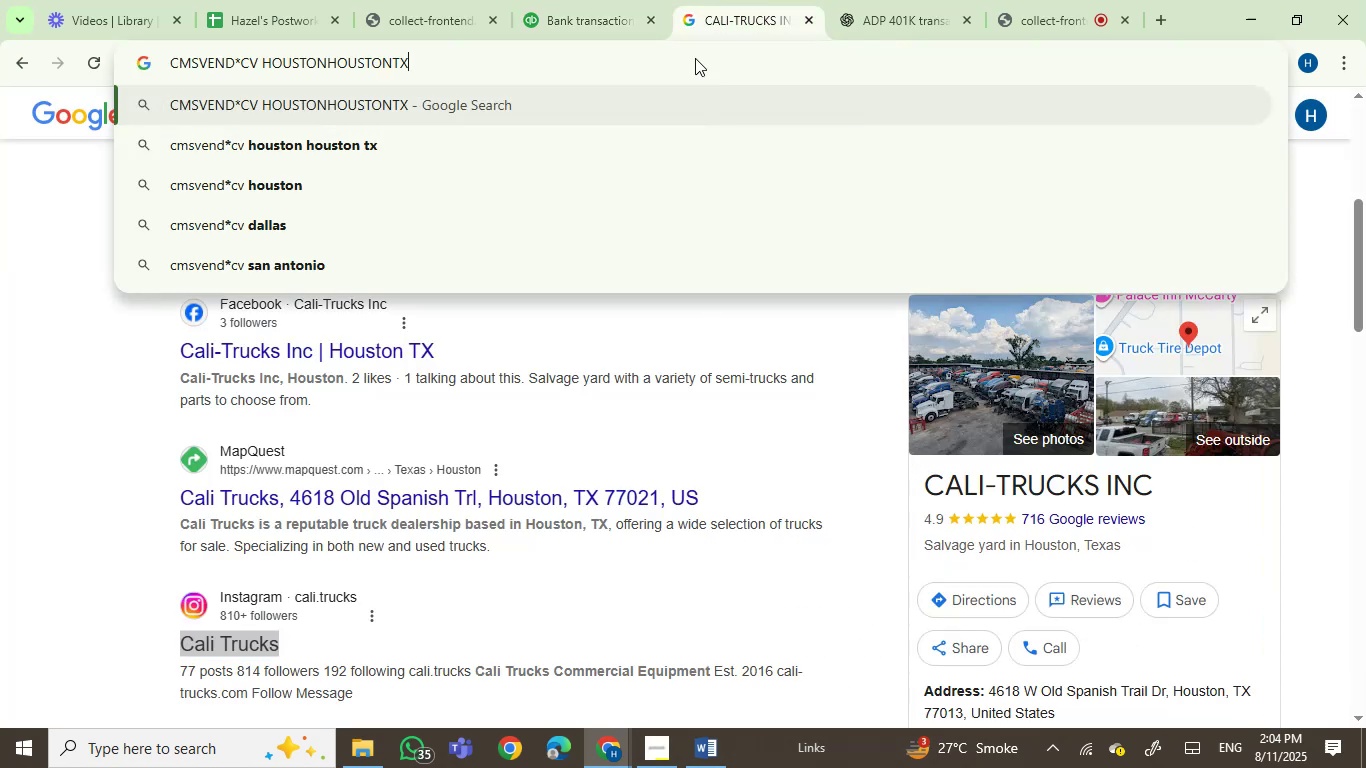 
key(Enter)
 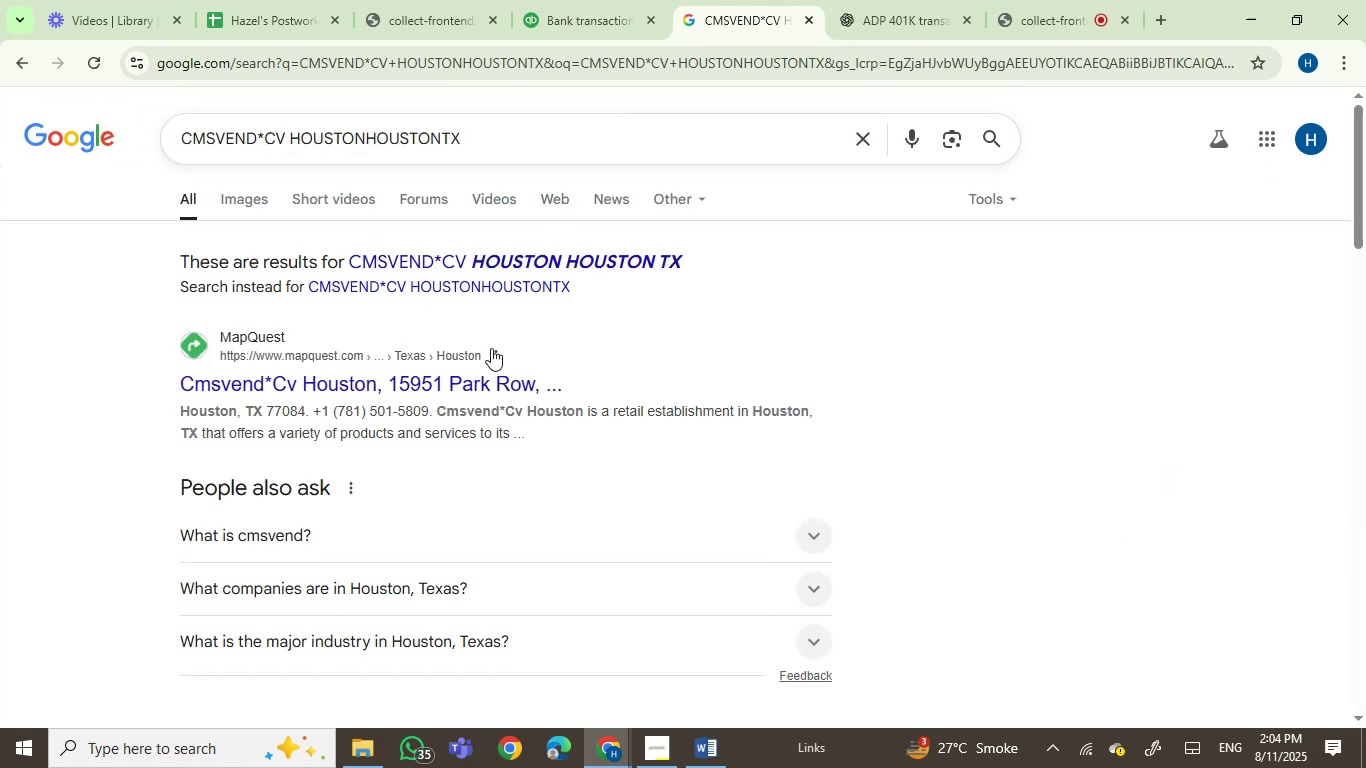 
wait(5.53)
 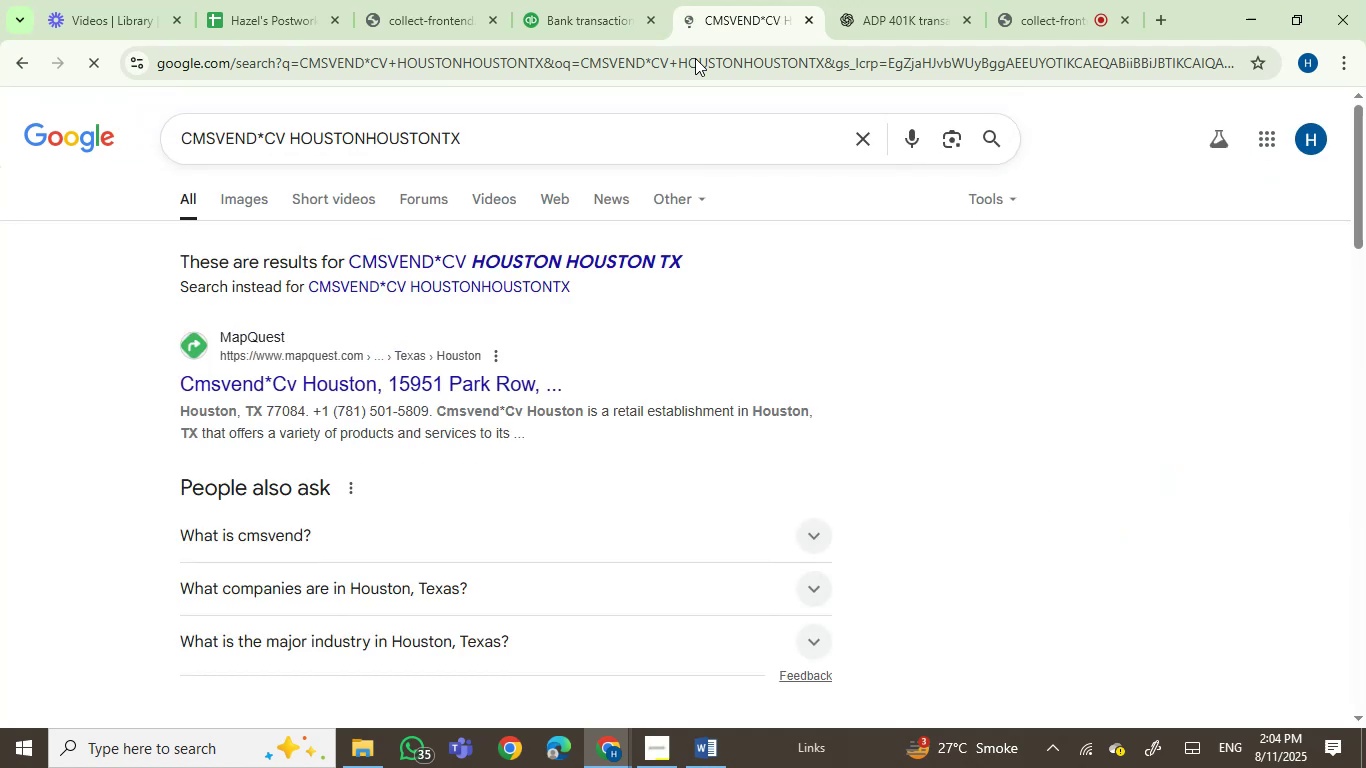 
scroll: coordinate [665, 388], scroll_direction: down, amount: 3.0
 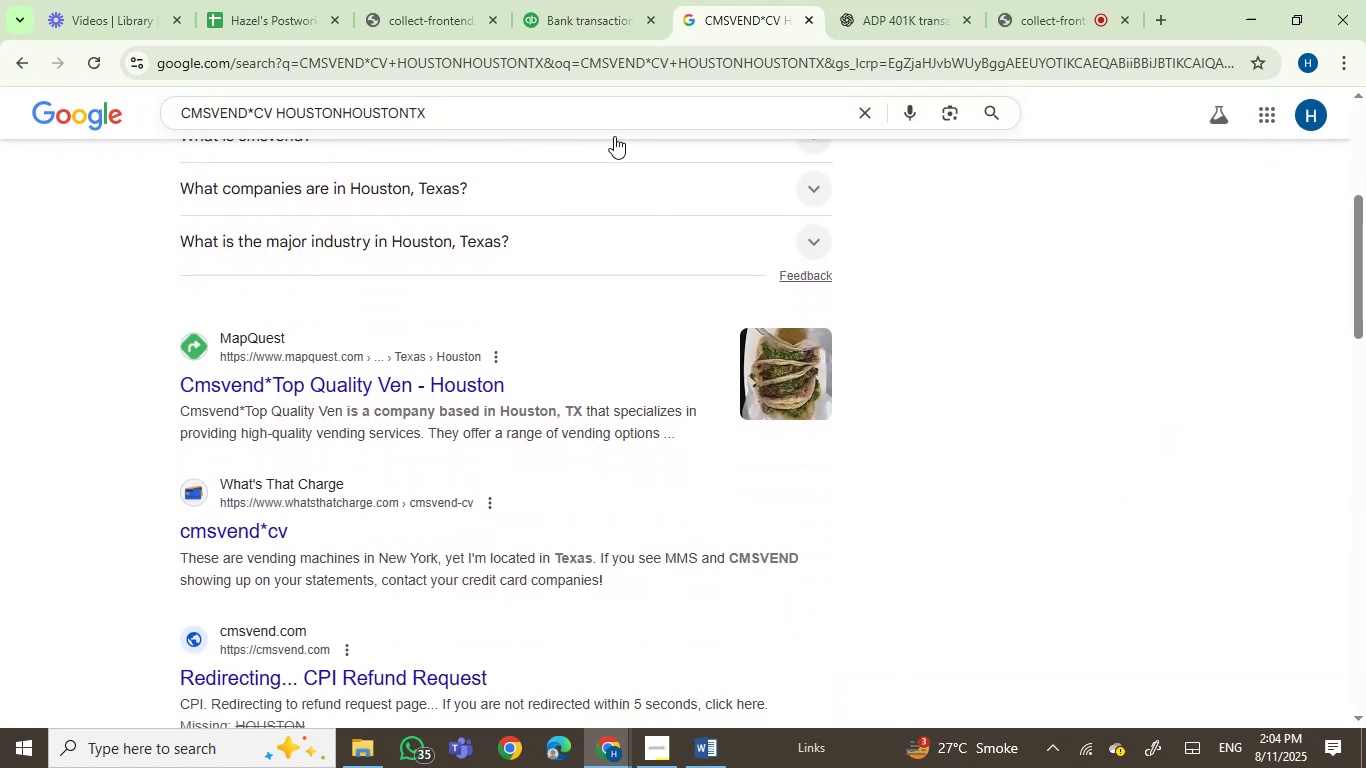 
left_click([586, 6])
 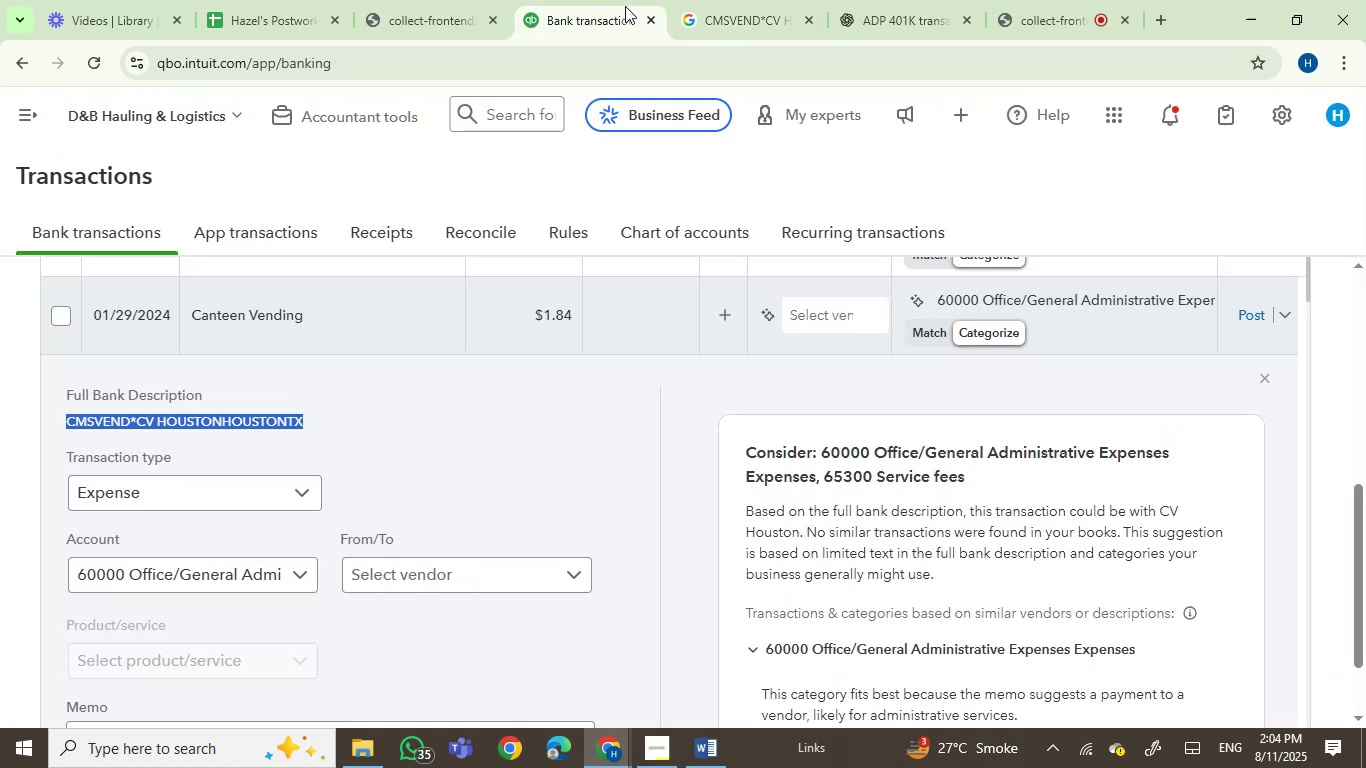 
mouse_move([777, 40])
 